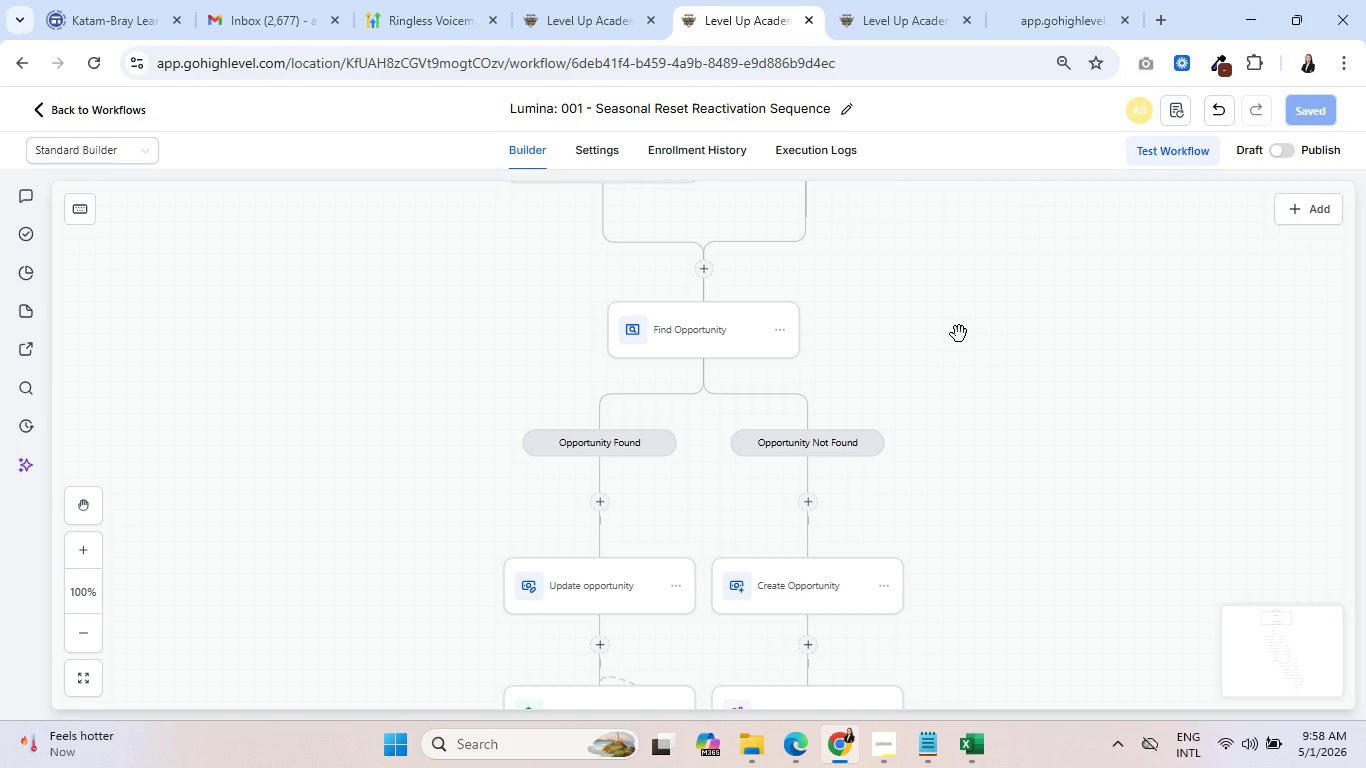 
wait(13.58)
 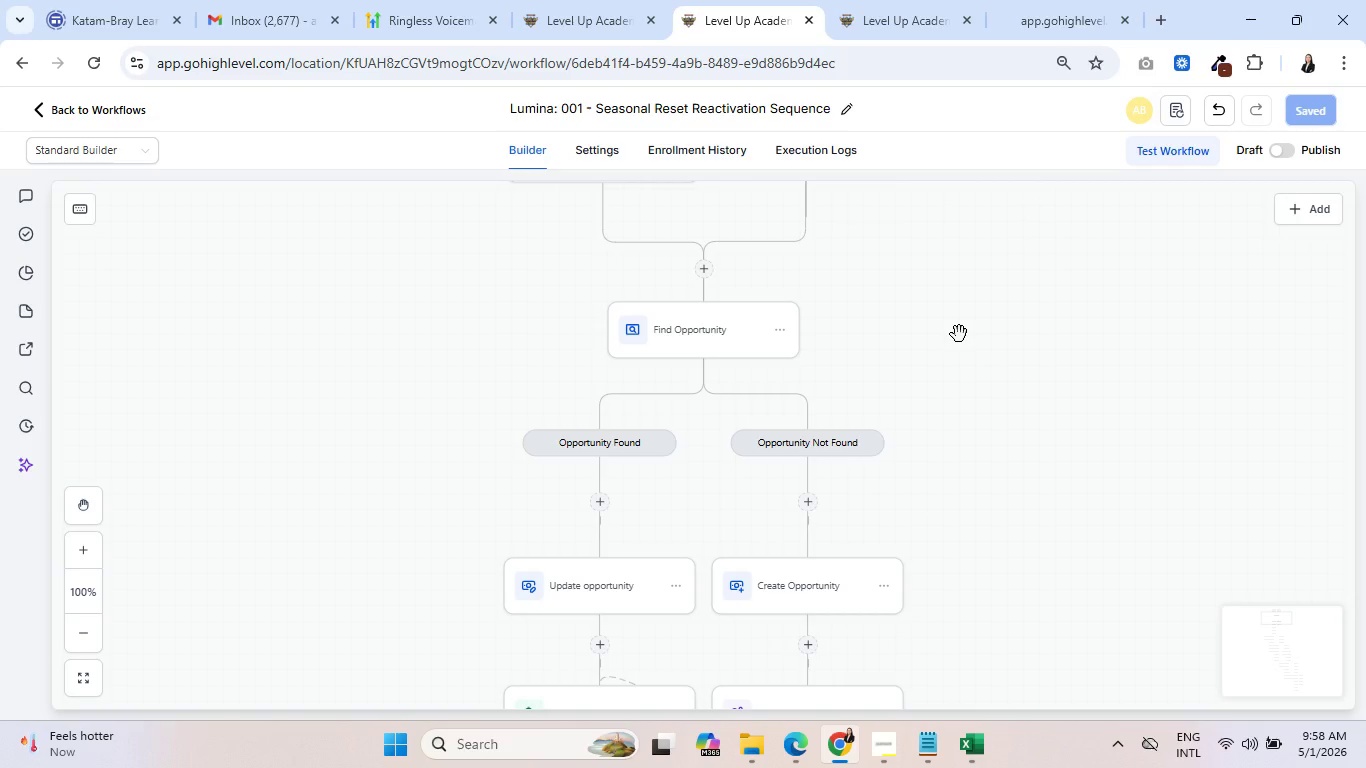 
left_click([709, 153])
 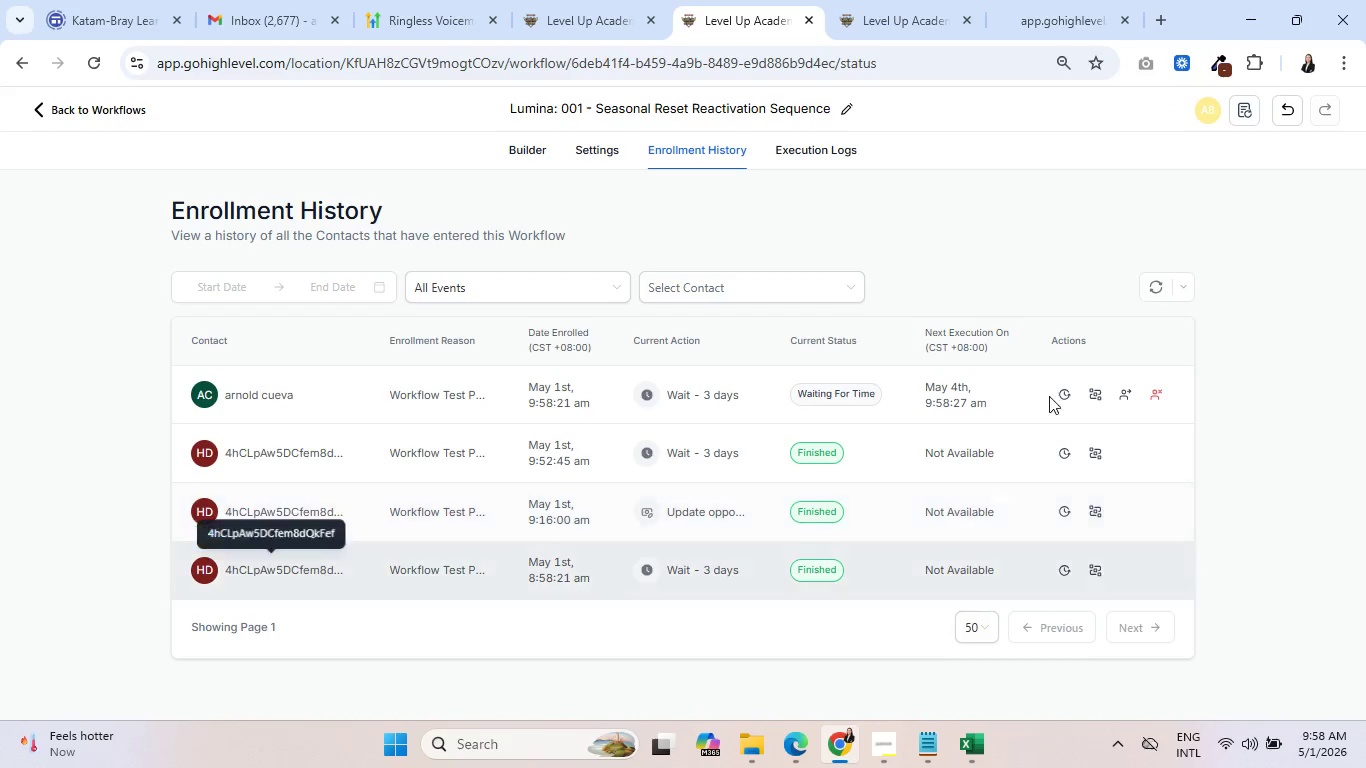 
wait(5.11)
 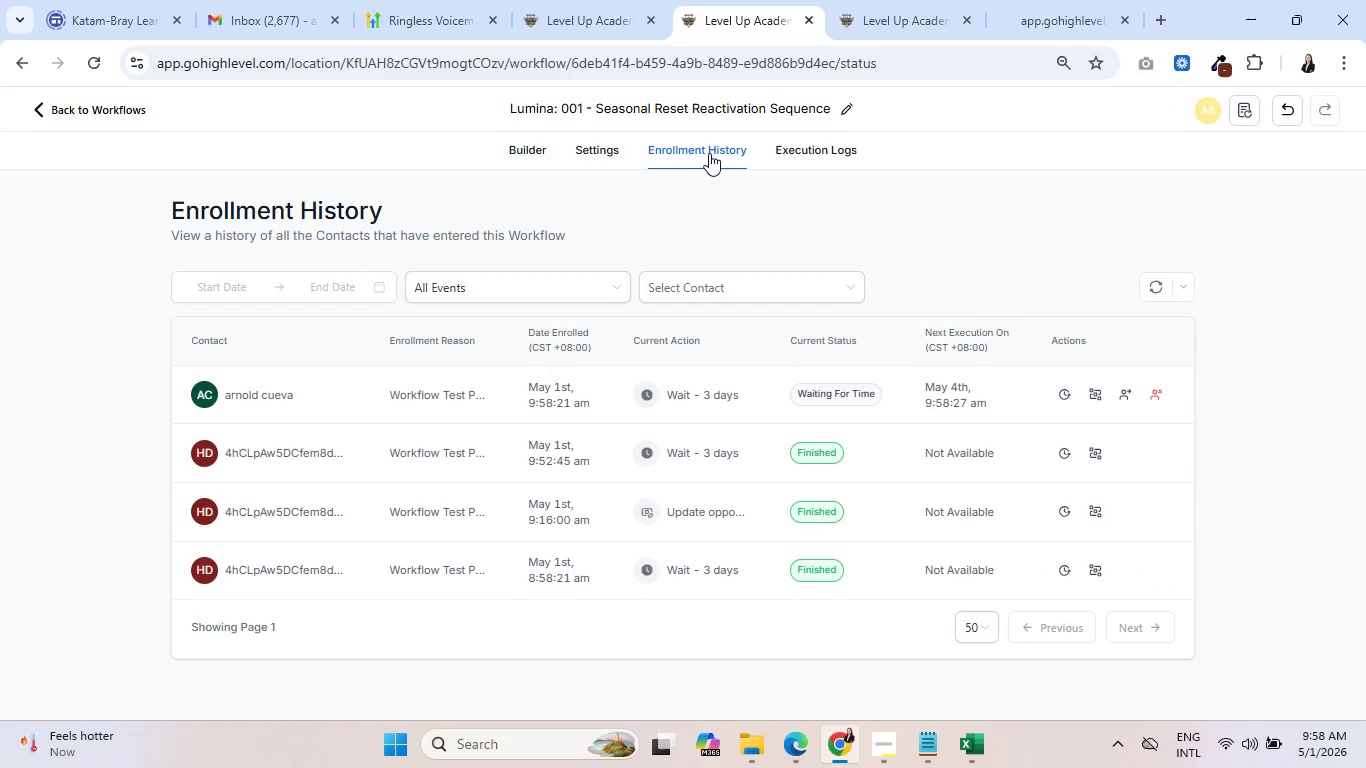 
left_click([827, 151])
 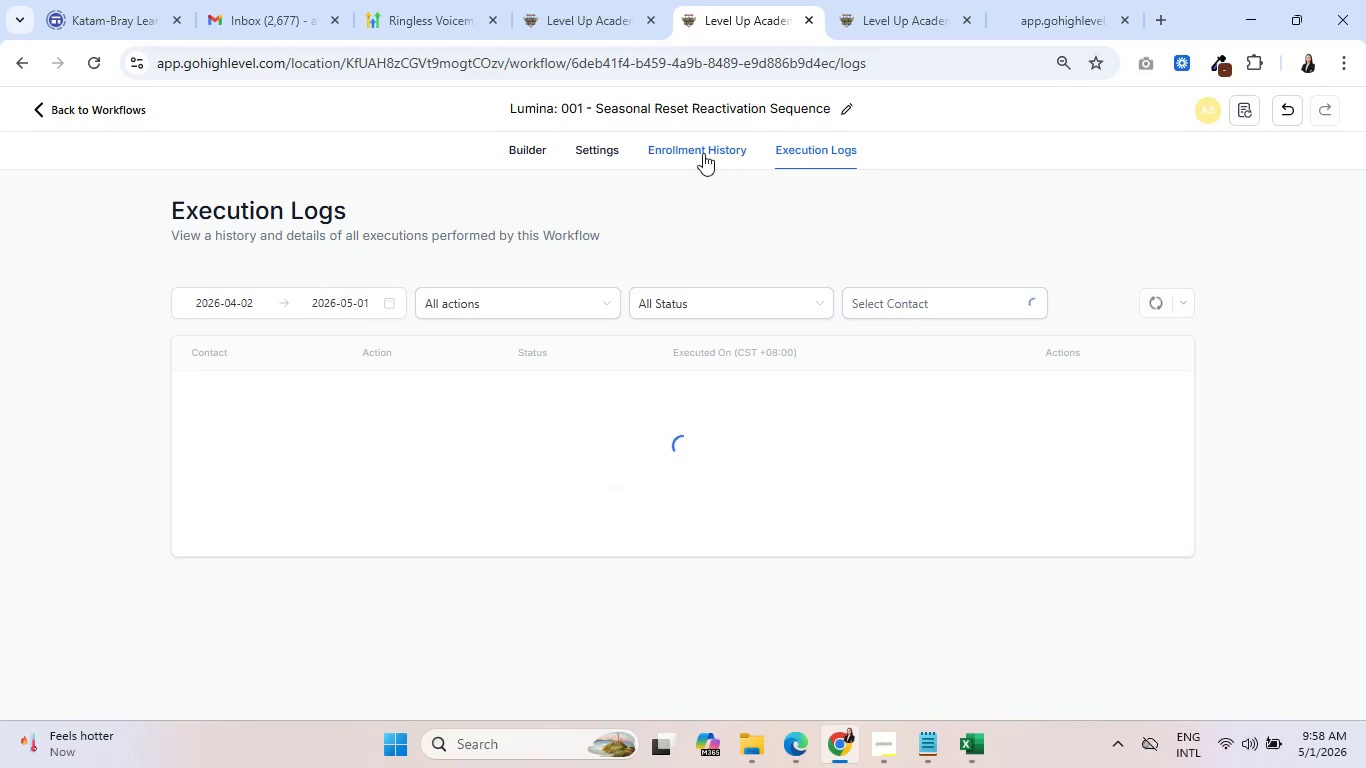 
left_click([700, 150])
 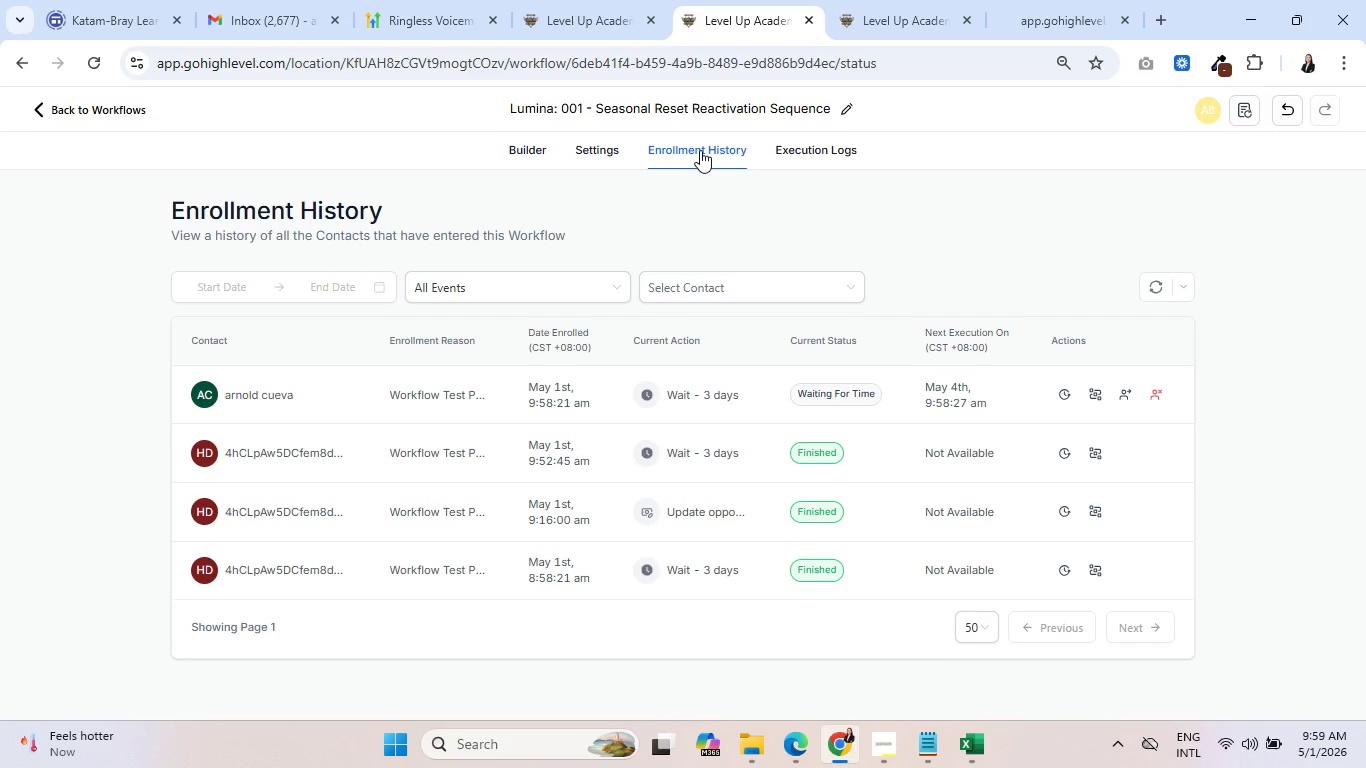 
wait(61.67)
 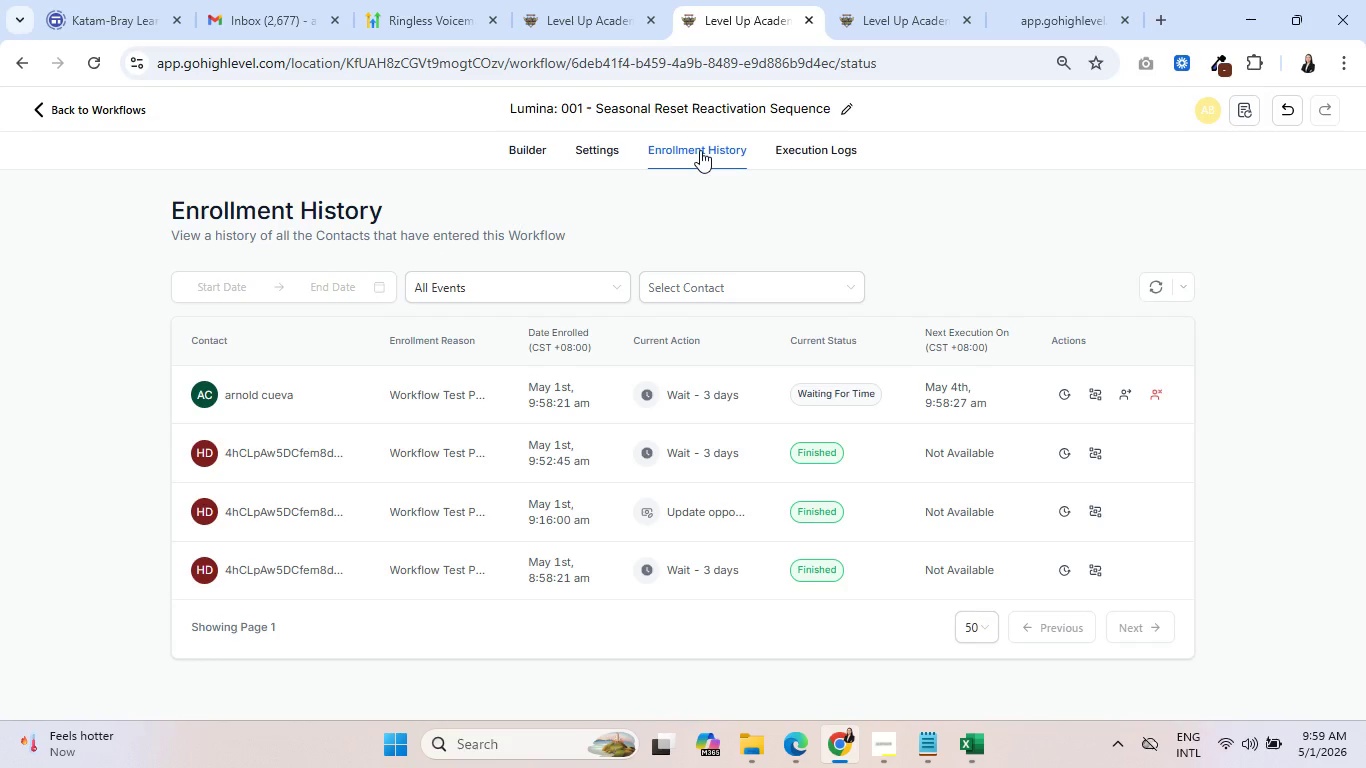 
left_click([863, 0])
 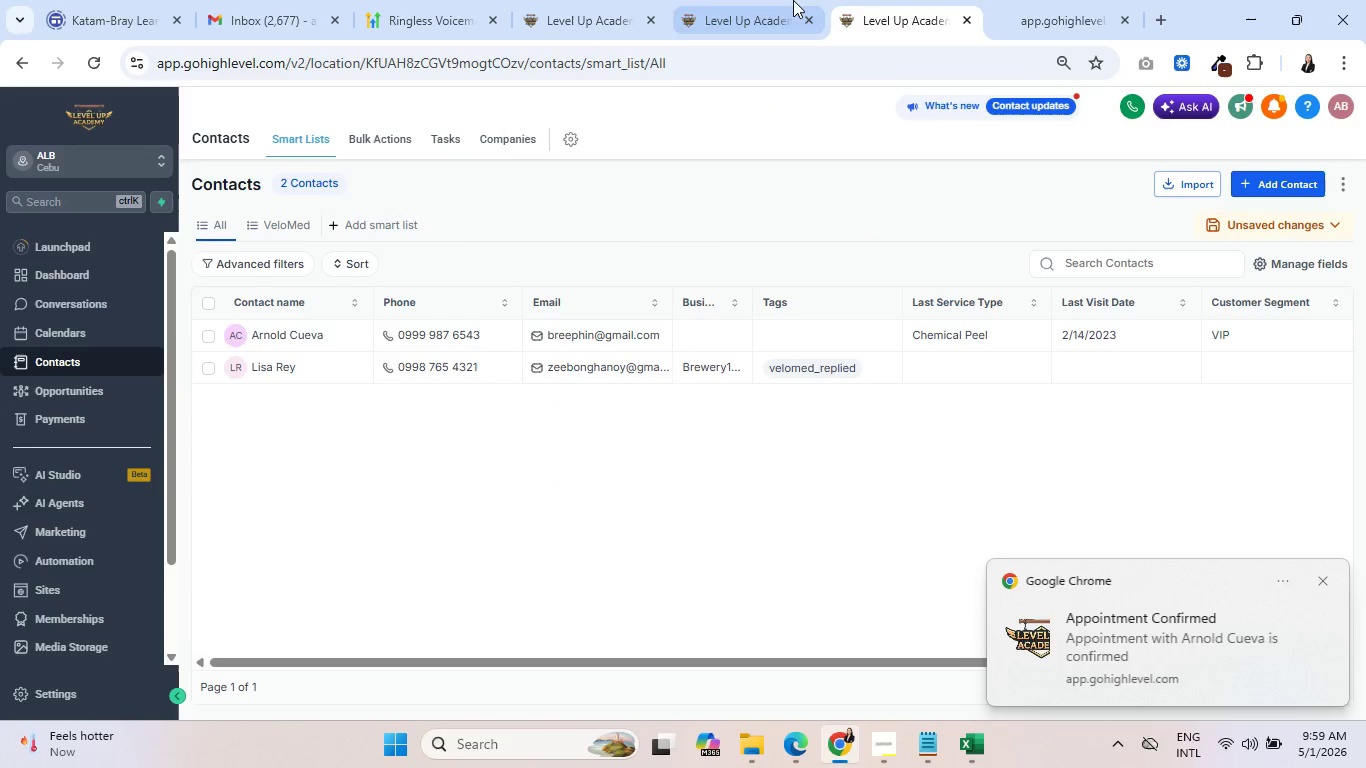 
left_click([786, 0])
 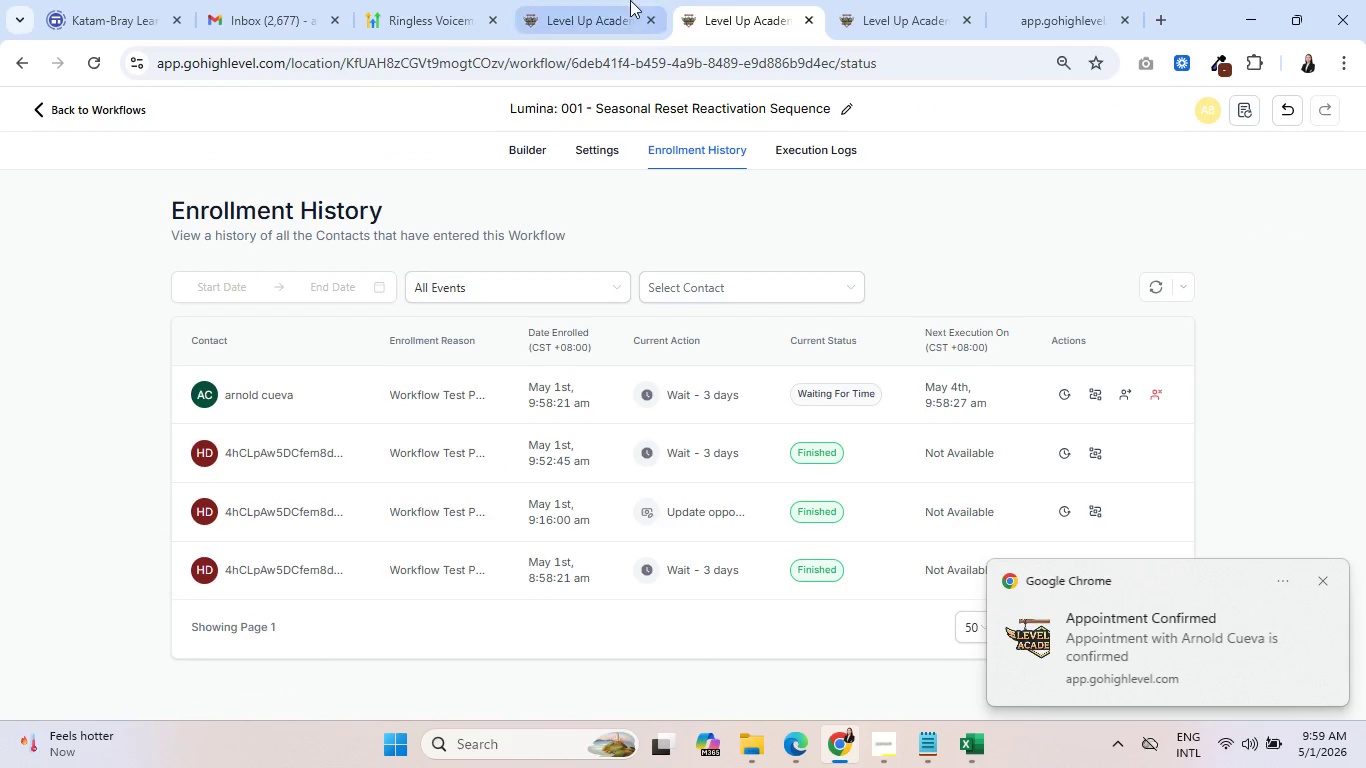 
left_click([602, 0])
 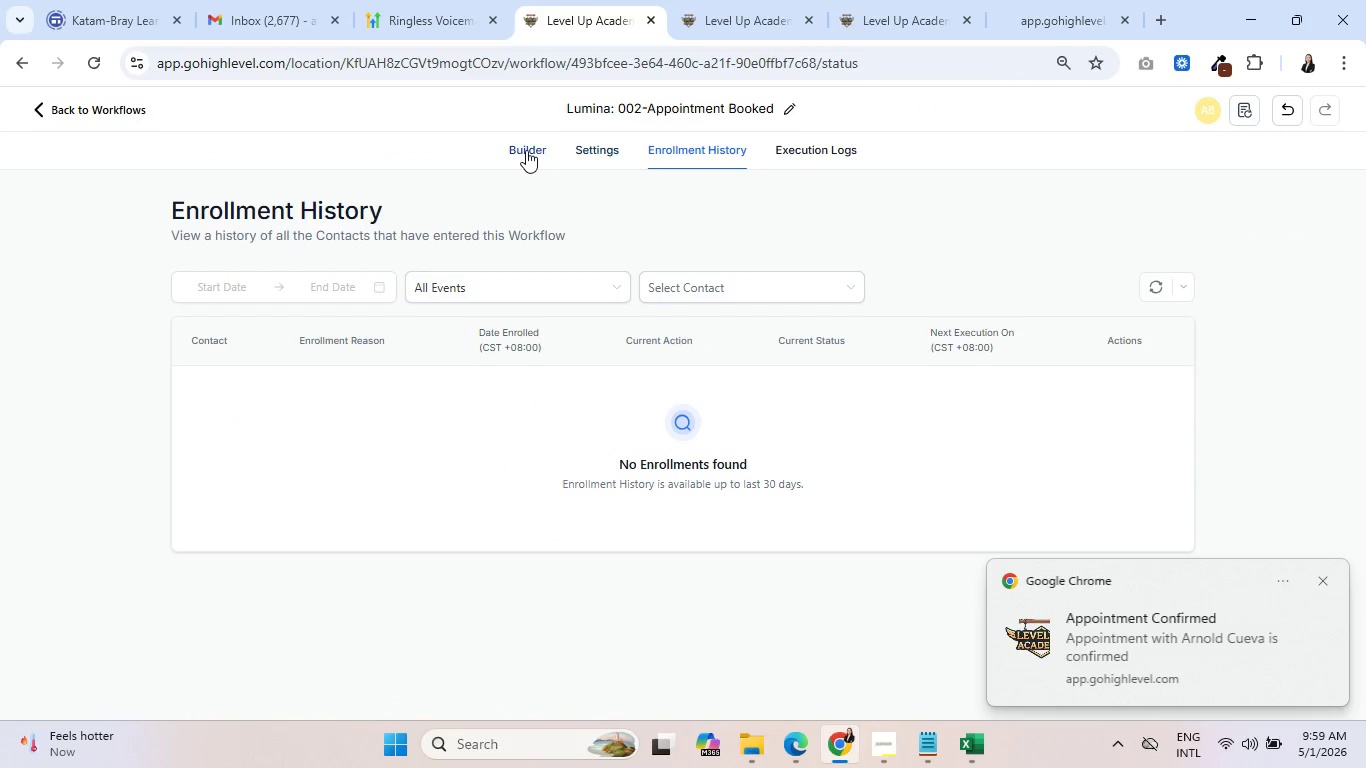 
double_click([690, 148])
 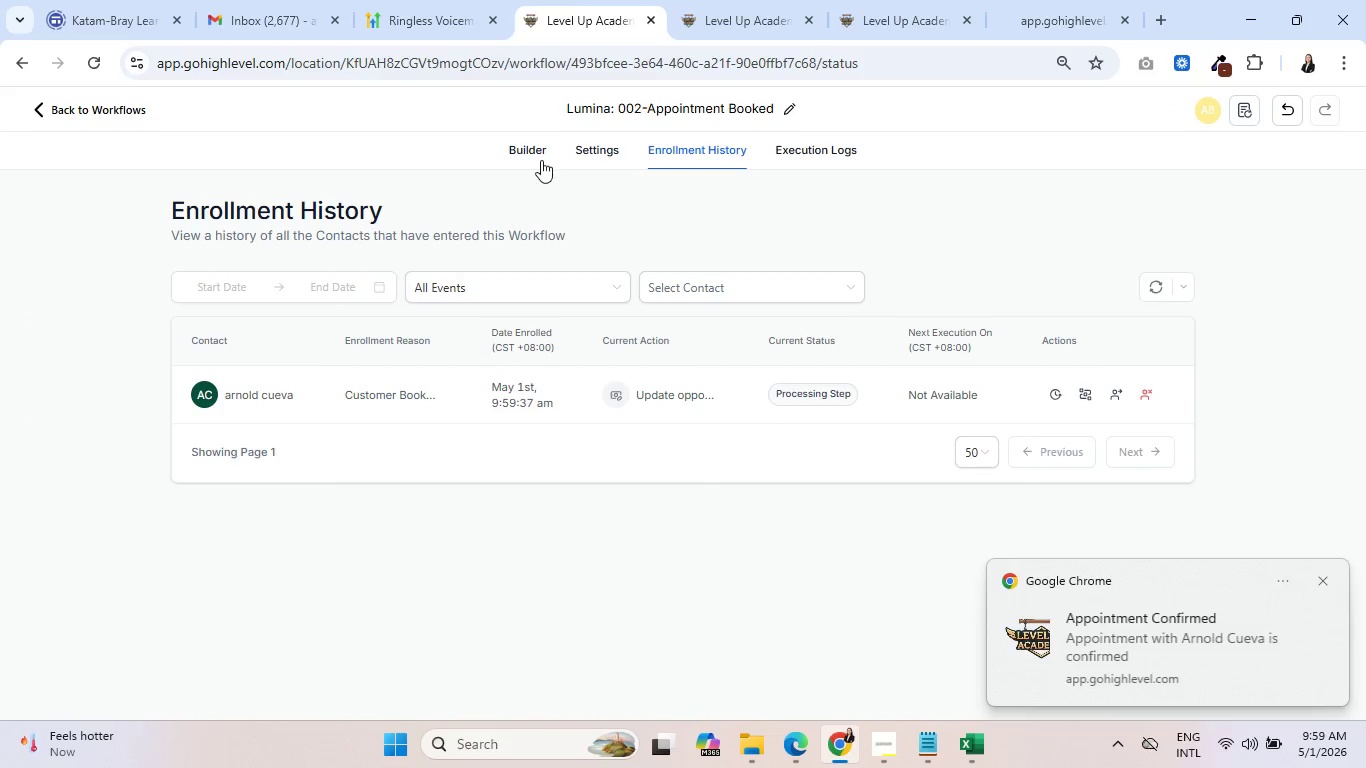 
left_click([519, 147])
 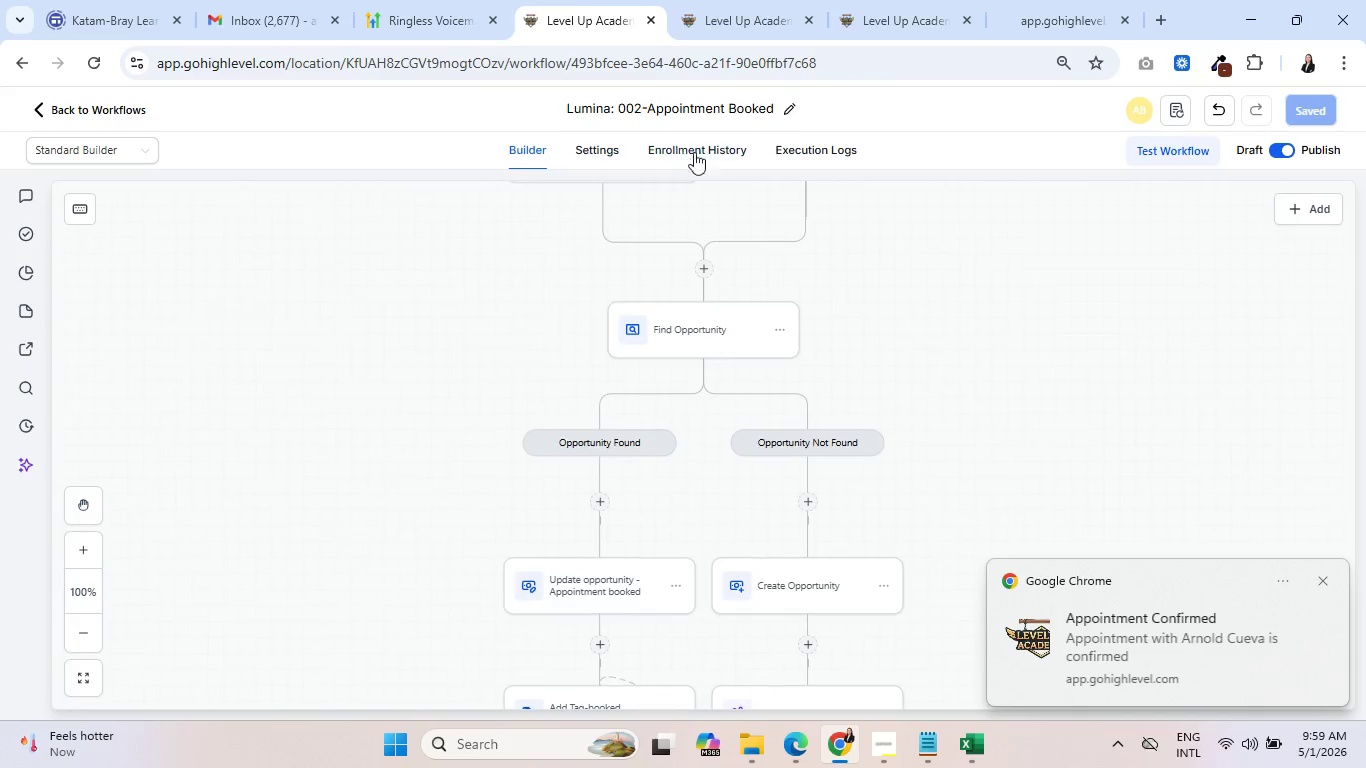 
left_click([707, 152])
 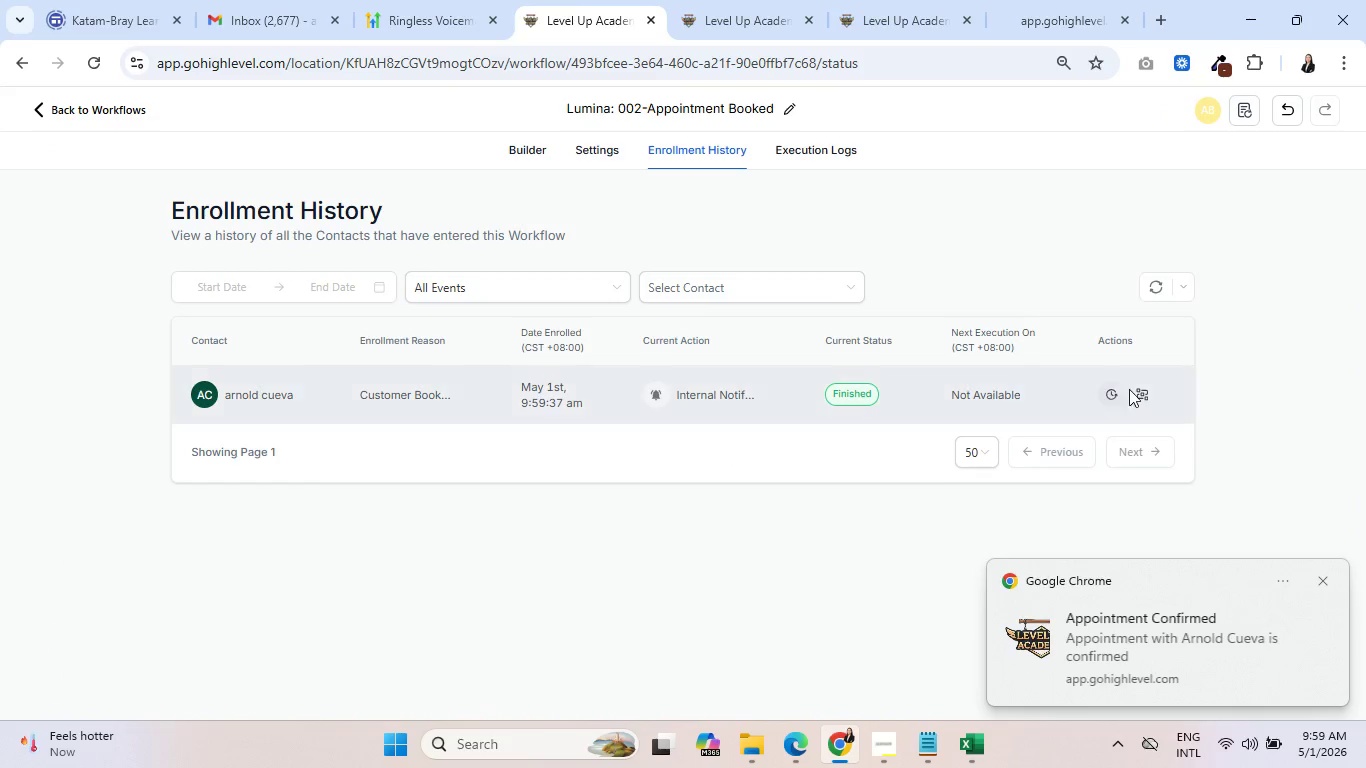 
left_click([1136, 392])
 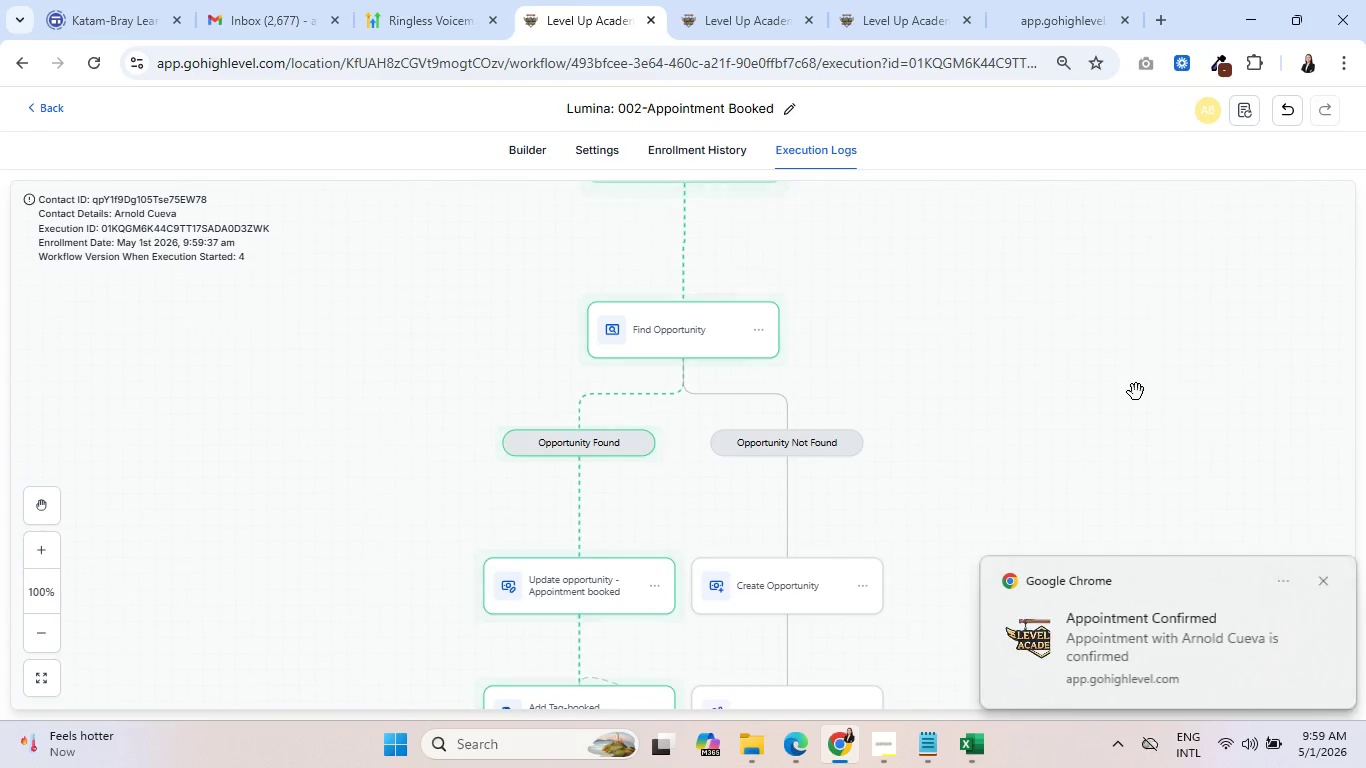 
scroll: coordinate [884, 384], scroll_direction: down, amount: 7.0
 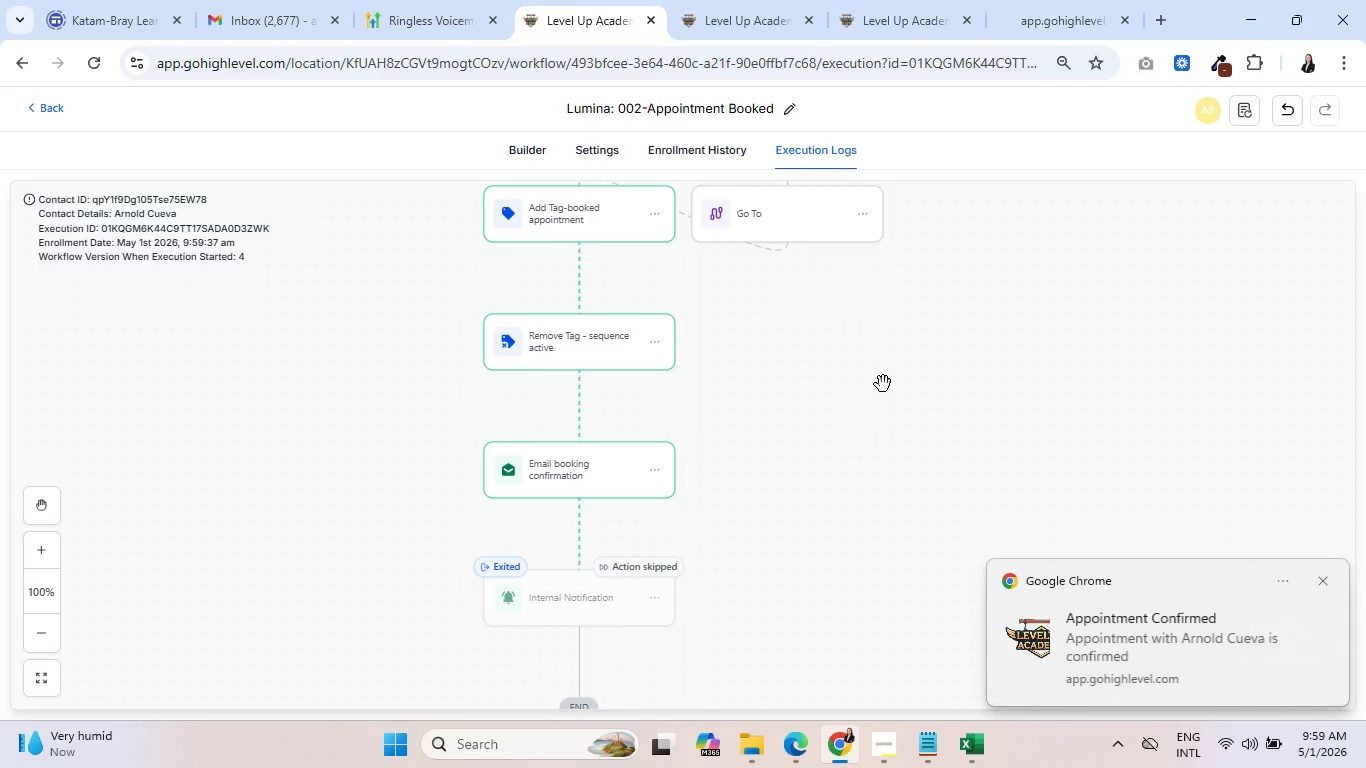 
scroll: coordinate [884, 376], scroll_direction: up, amount: 3.0
 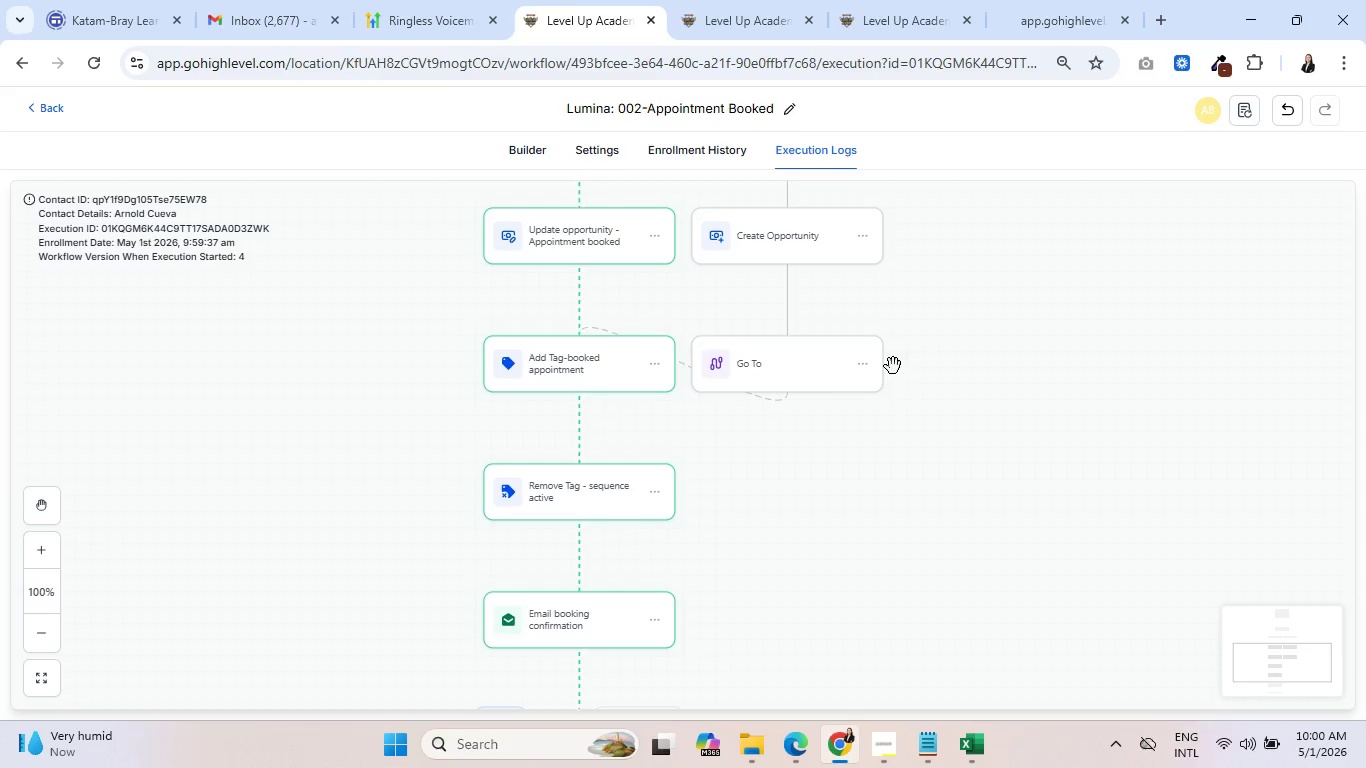 
wait(15.16)
 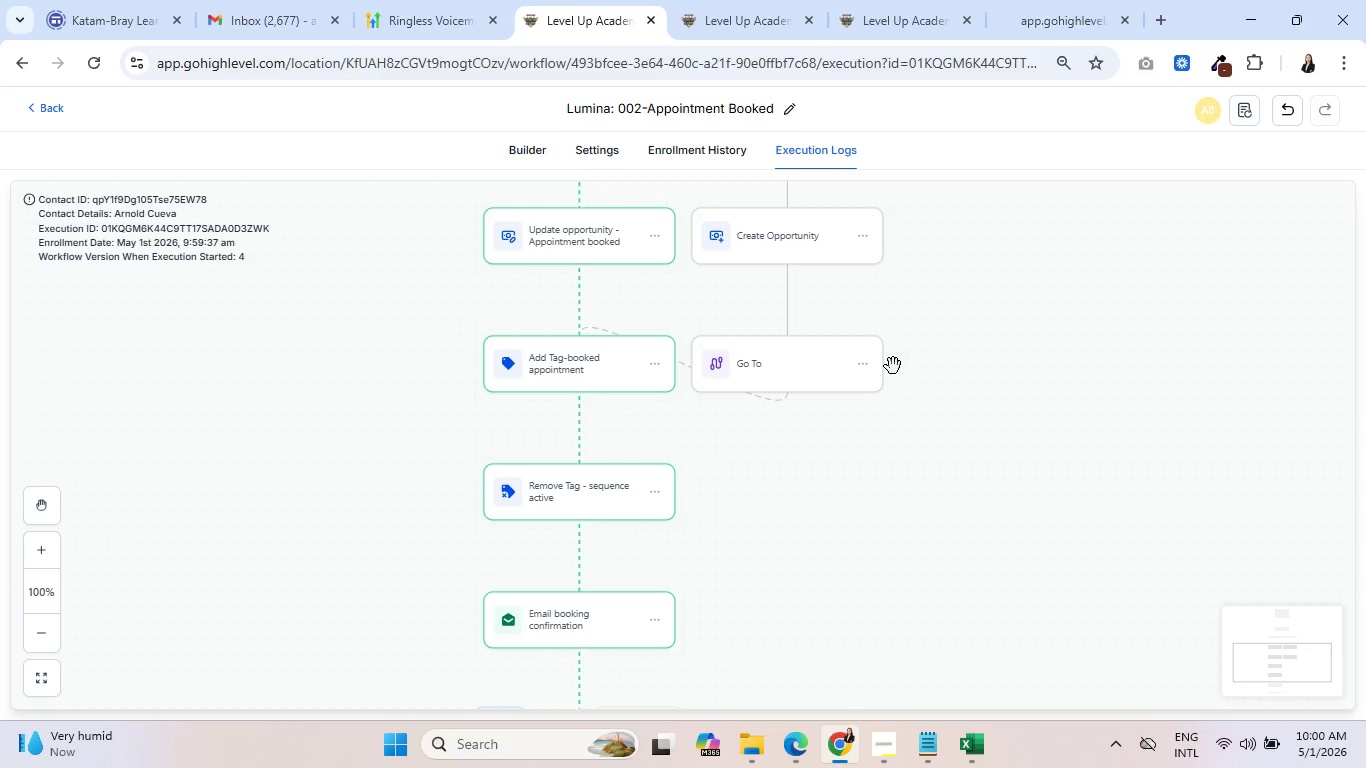 
left_click([606, 147])
 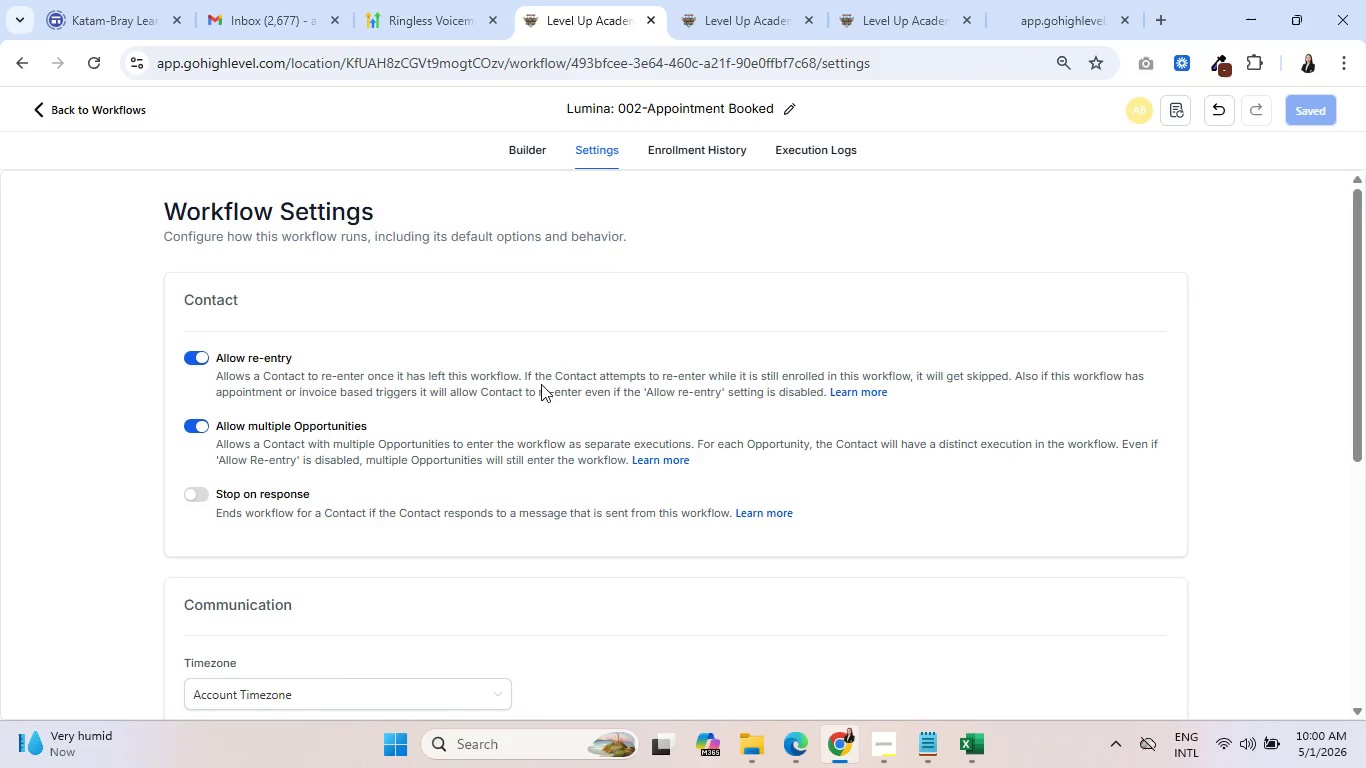 
scroll: coordinate [369, 486], scroll_direction: down, amount: 8.0
 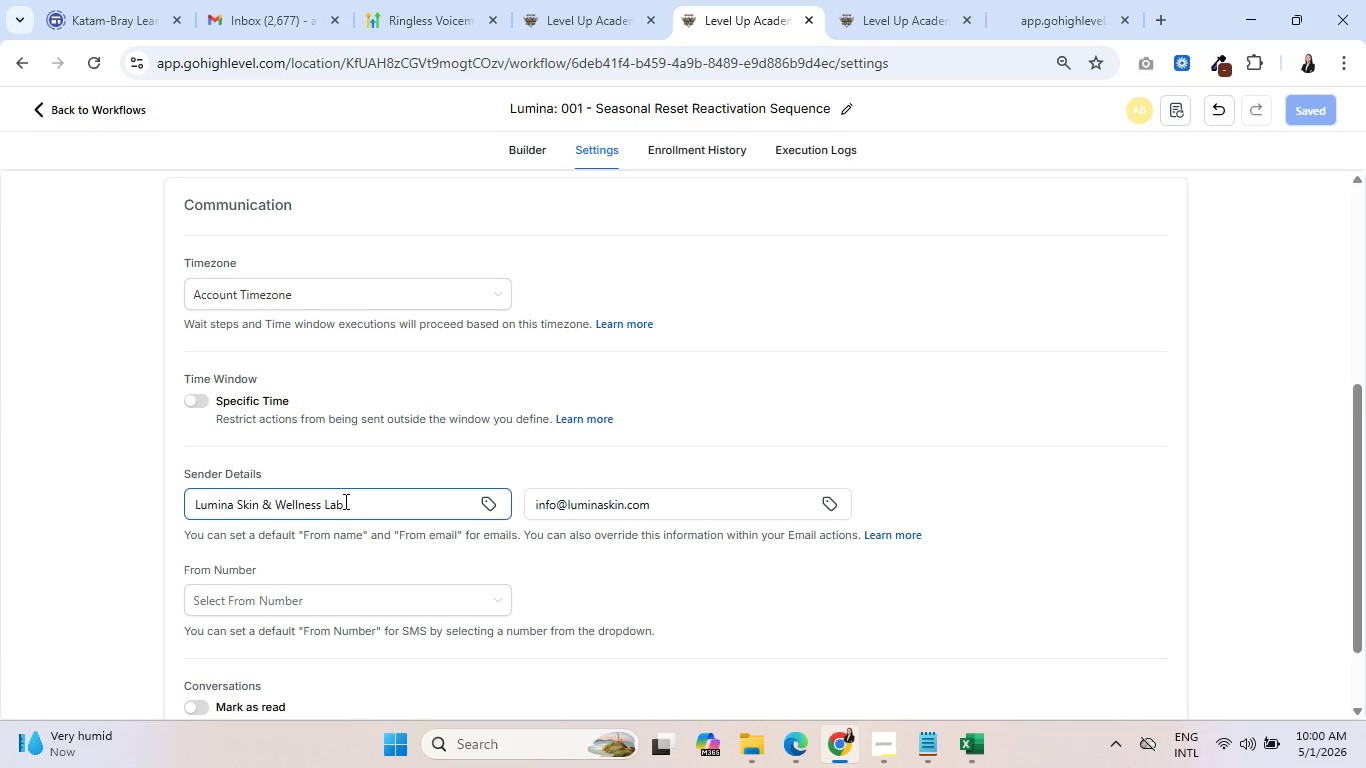 
left_click([589, 157])
 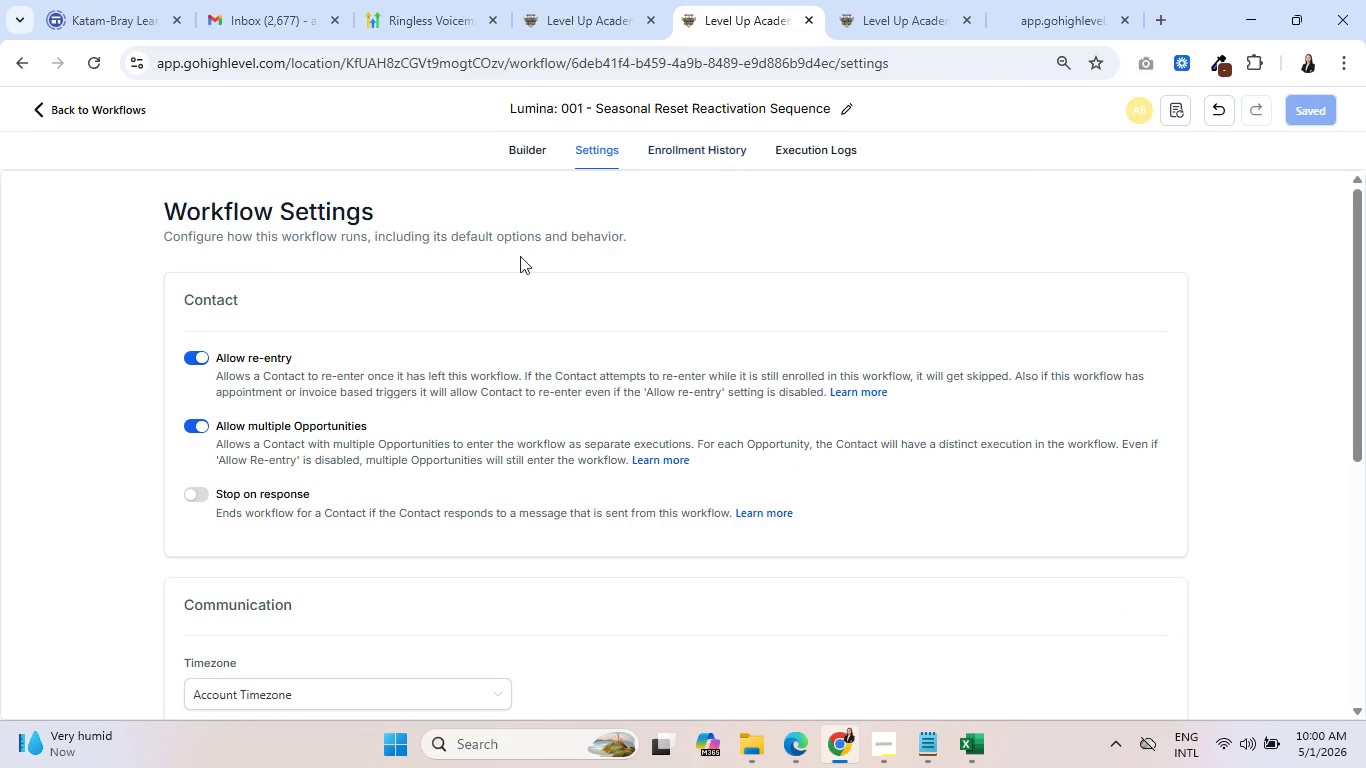 
left_click_drag(start_coordinate=[351, 506], to_coordinate=[179, 509])
 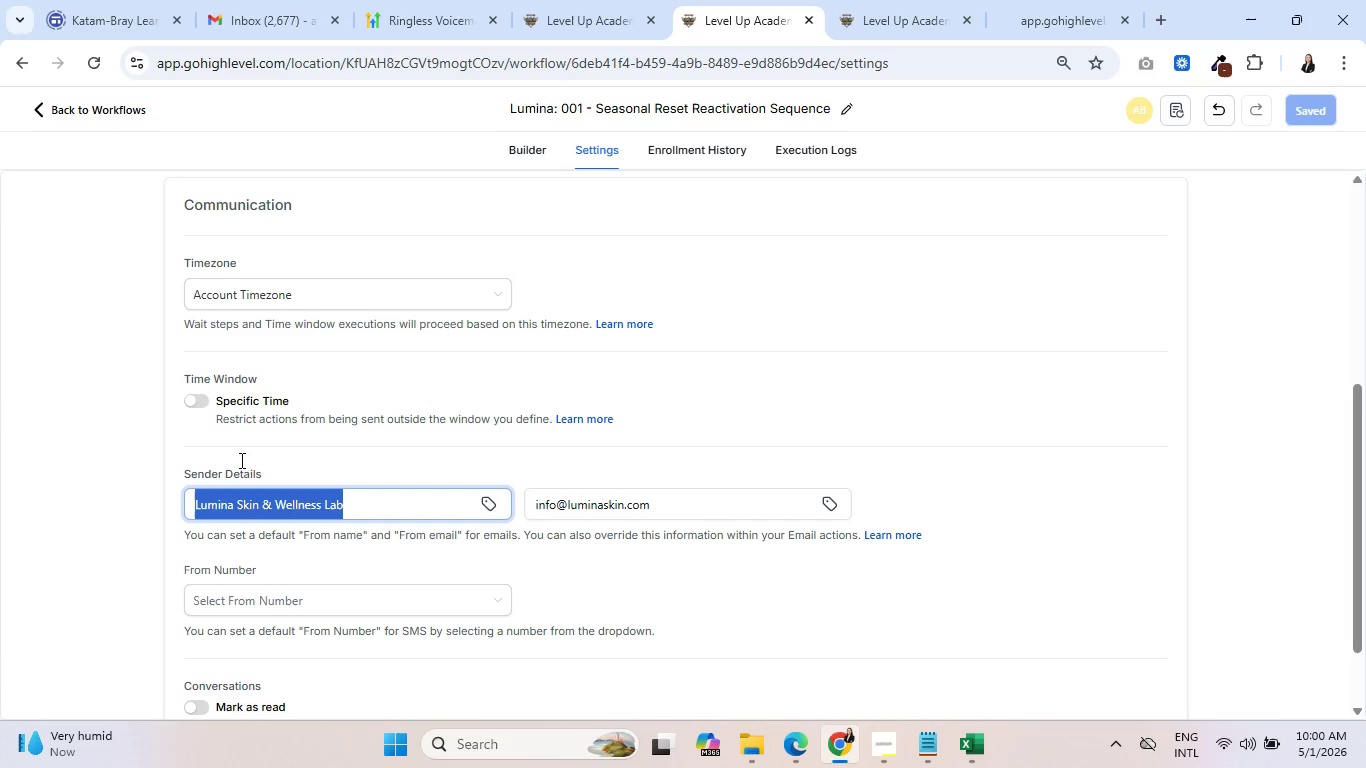 
key(Control+C)
 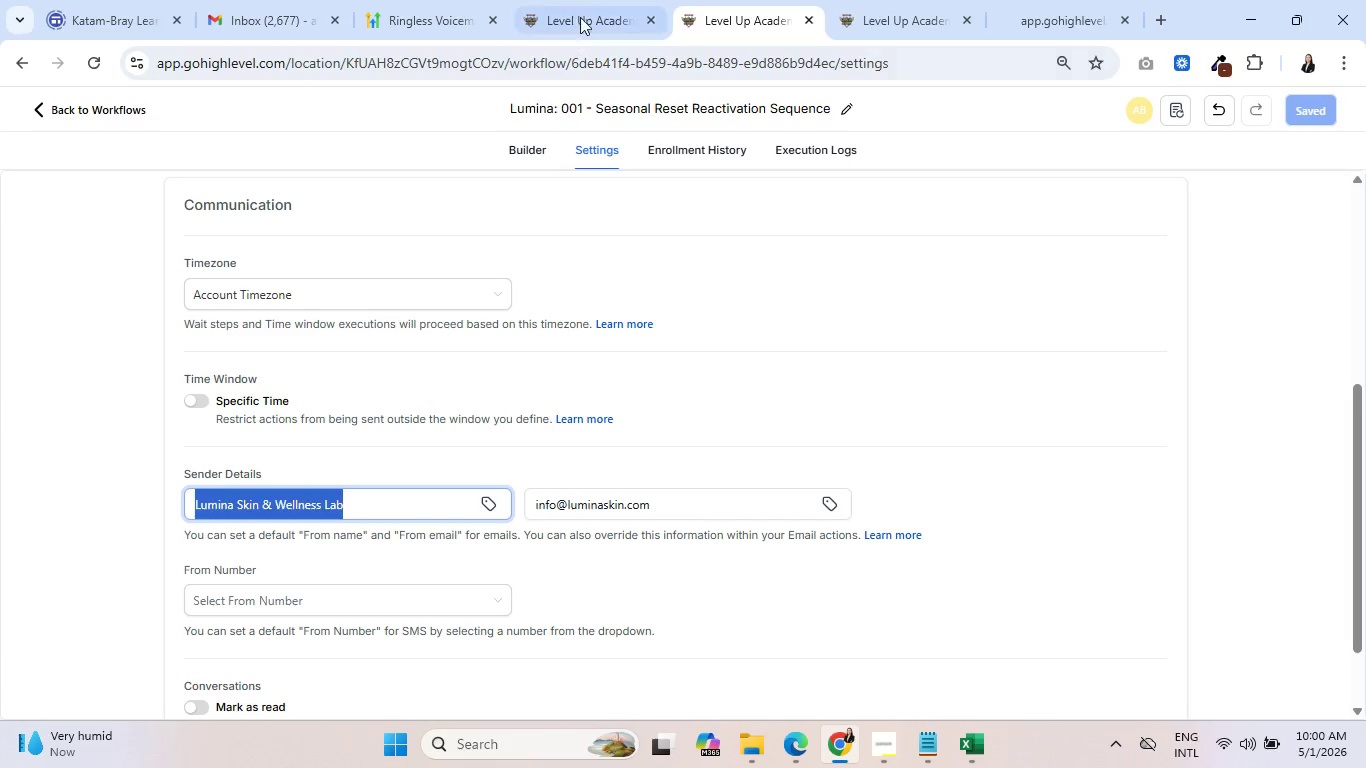 
left_click([583, 8])
 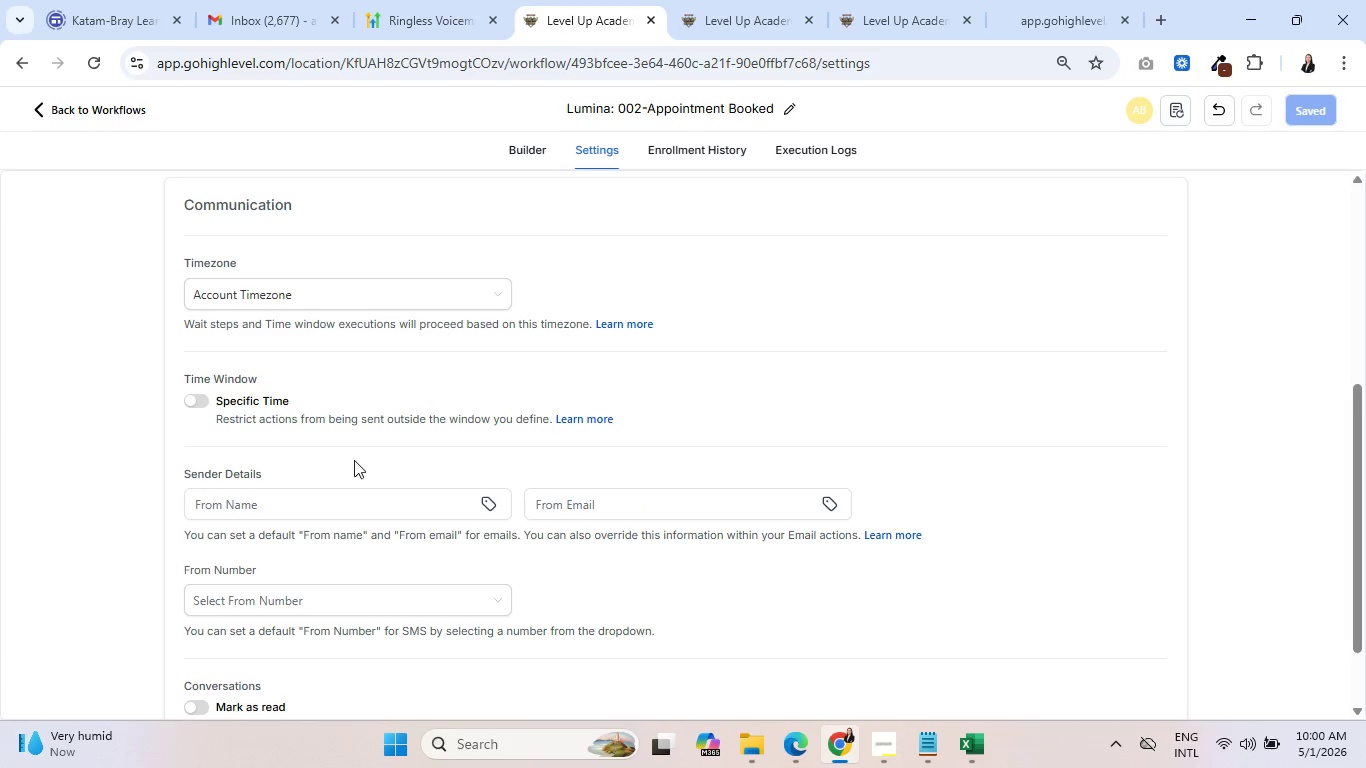 
left_click([355, 499])
 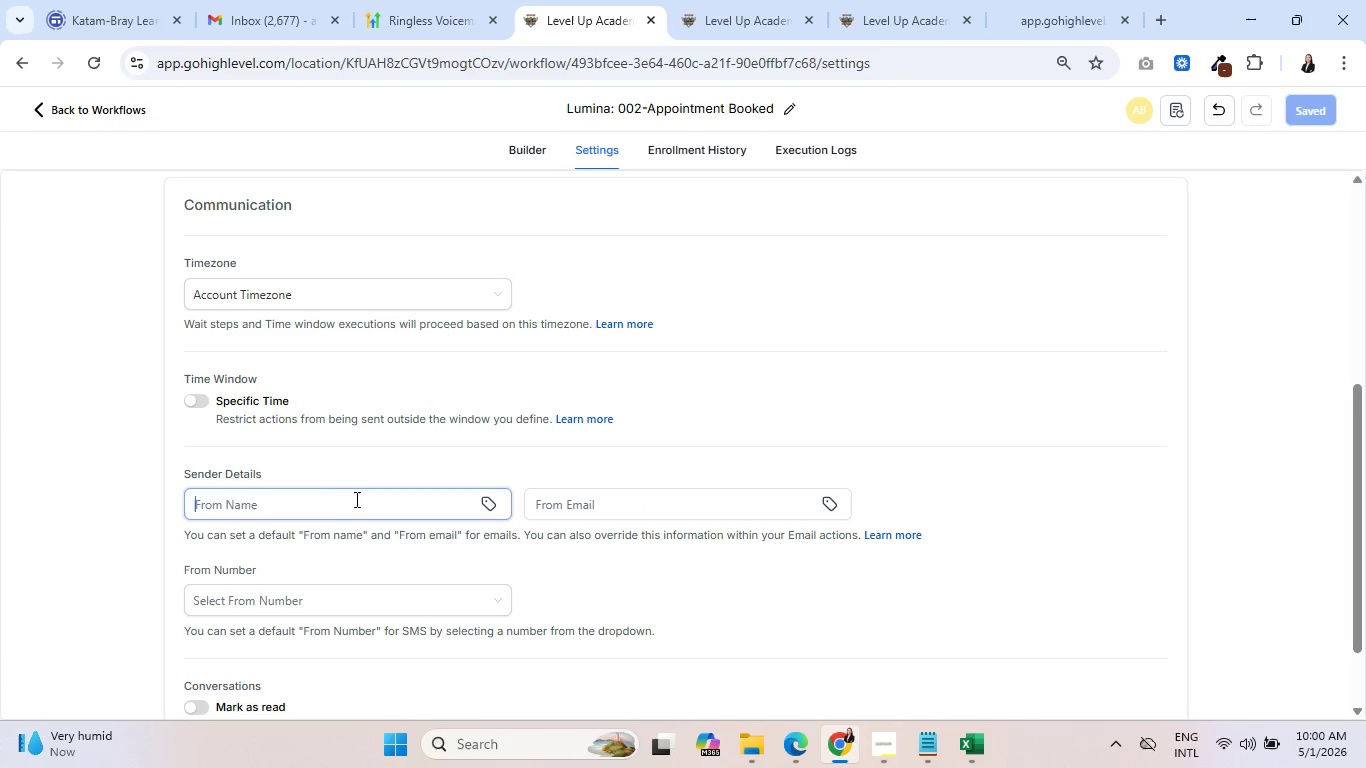 
key(Control+V)
 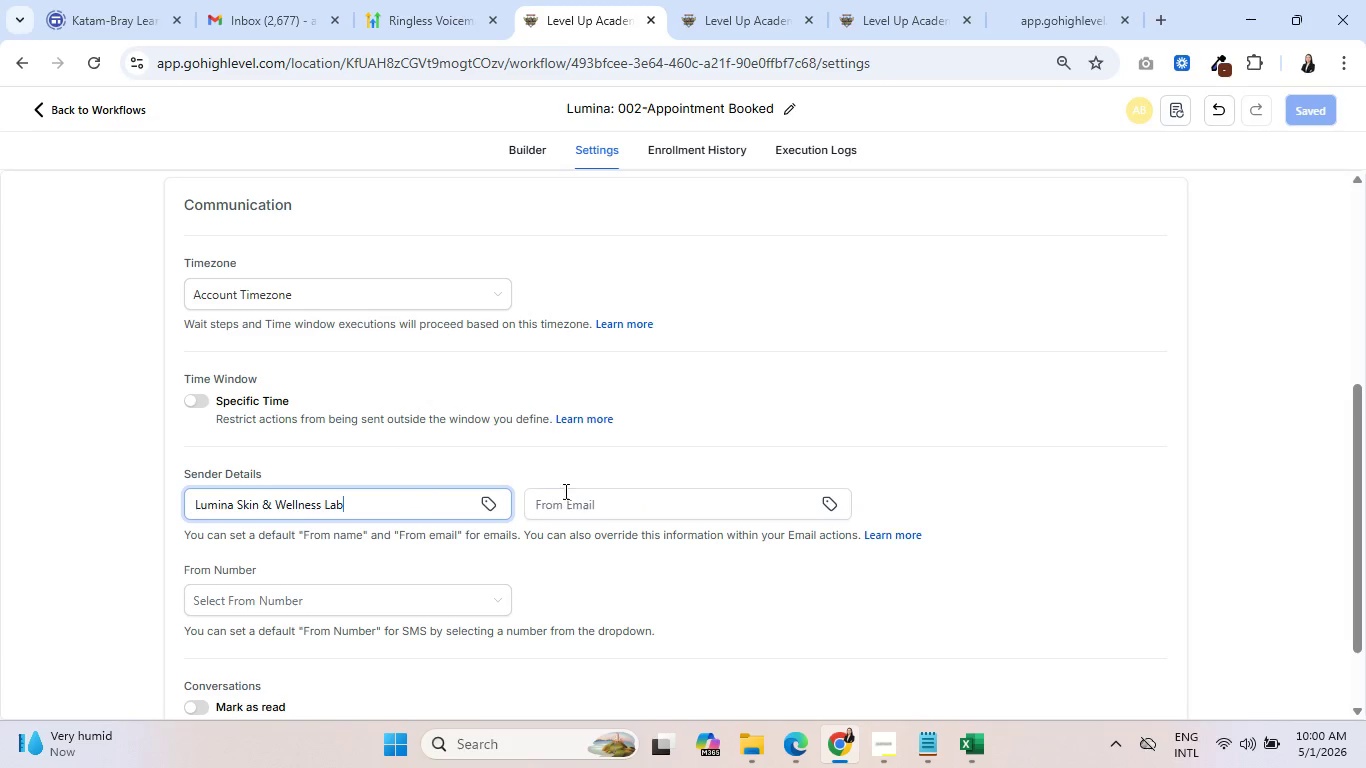 
left_click([565, 490])
 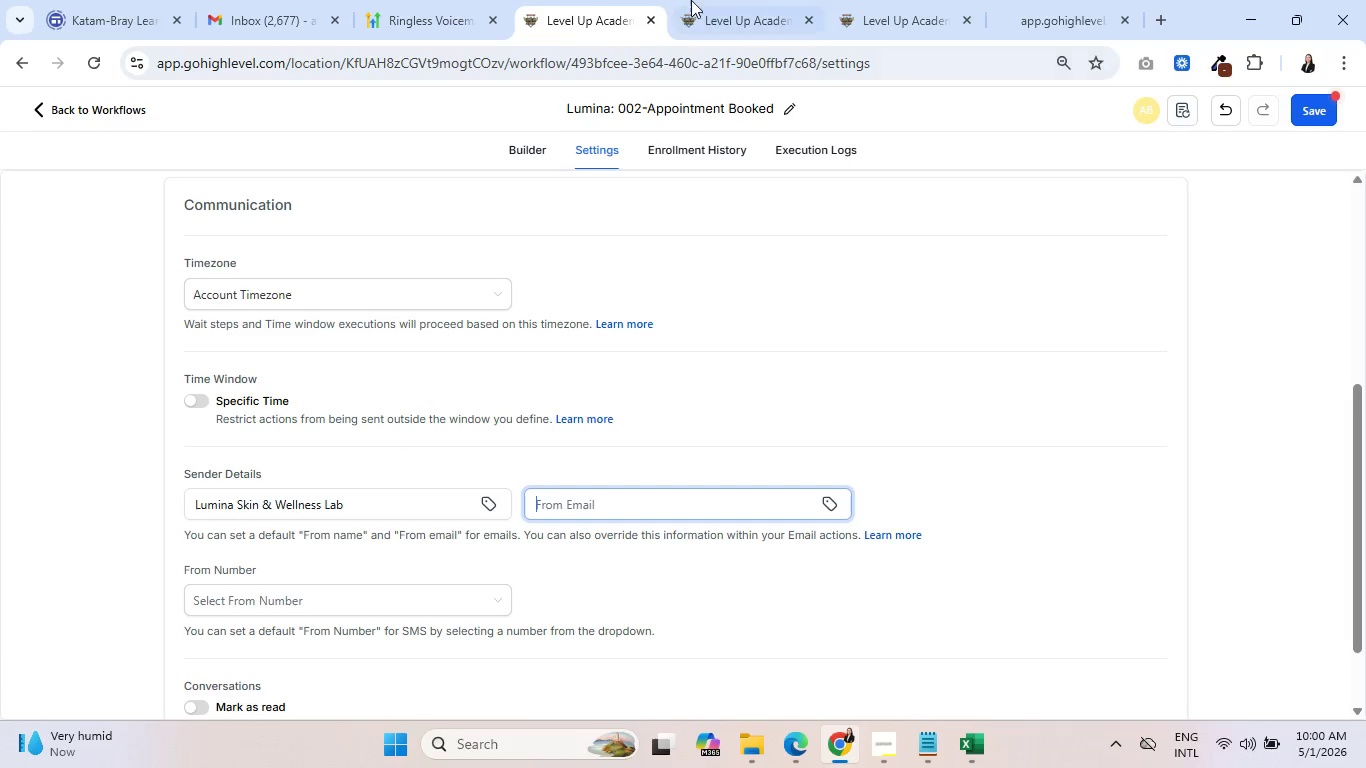 
left_click([703, 0])
 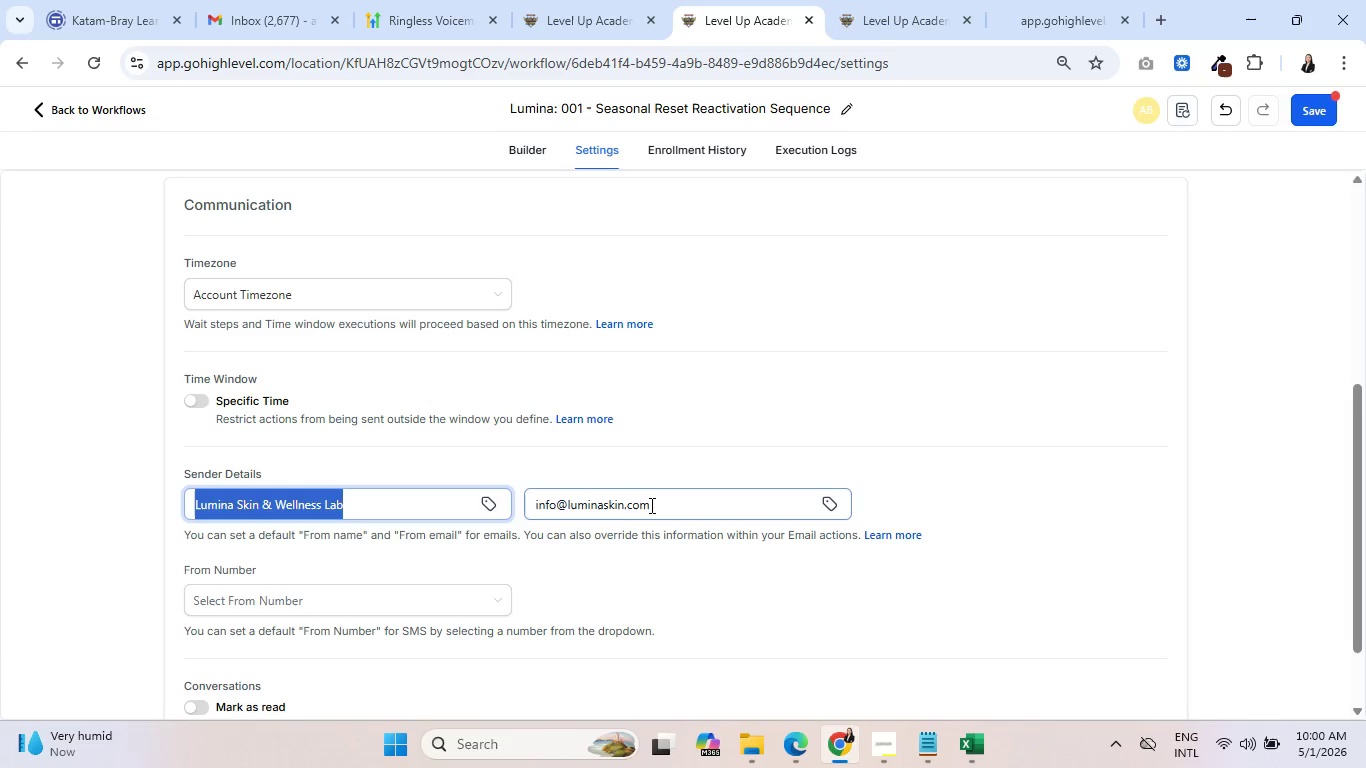 
left_click_drag(start_coordinate=[653, 506], to_coordinate=[508, 507])
 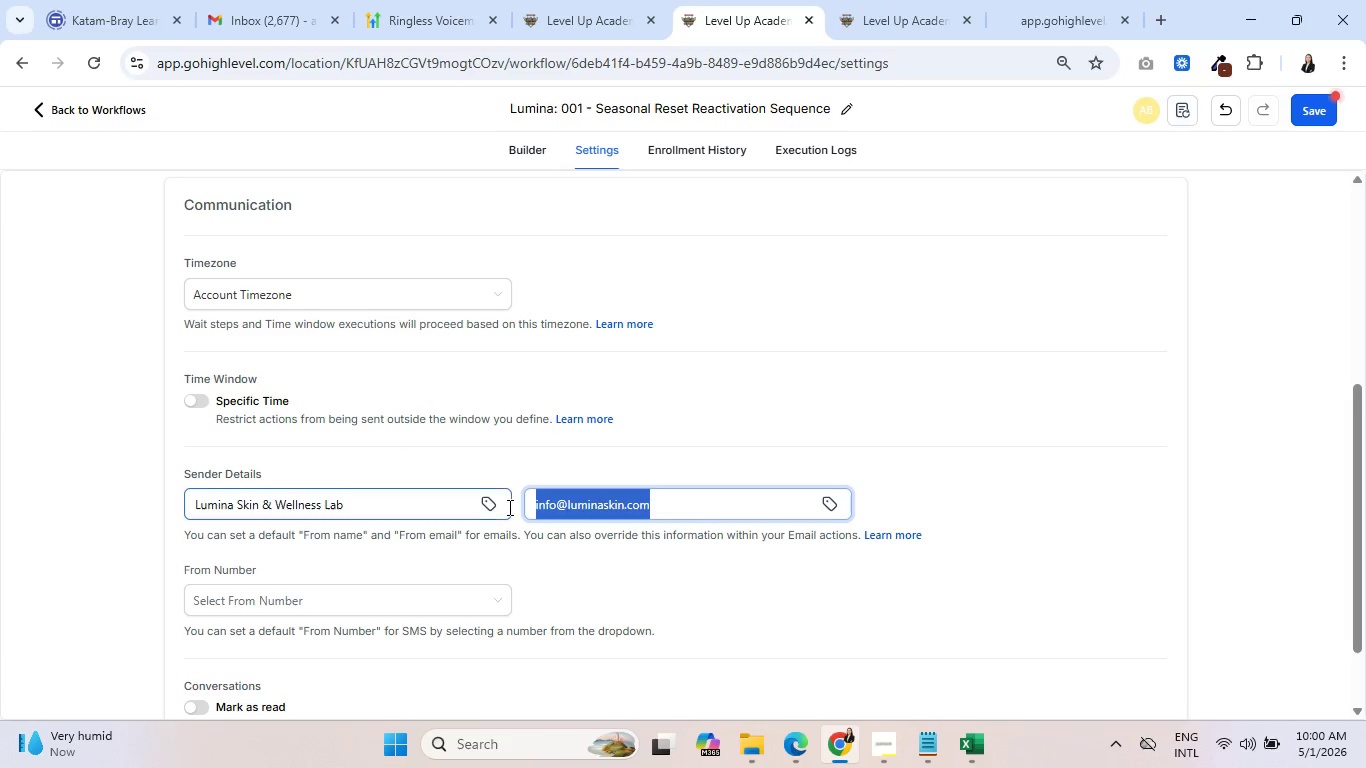 
key(Control+C)
 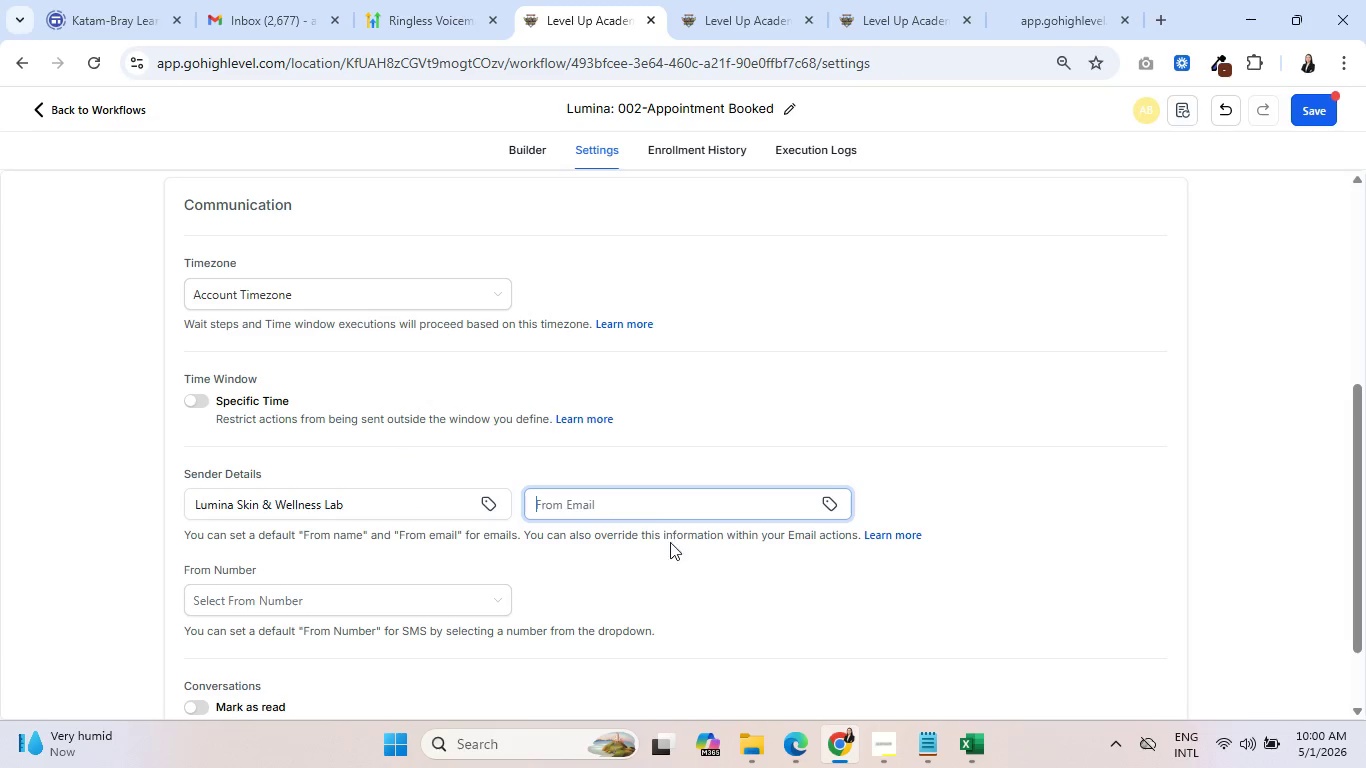 
key(Control+V)
 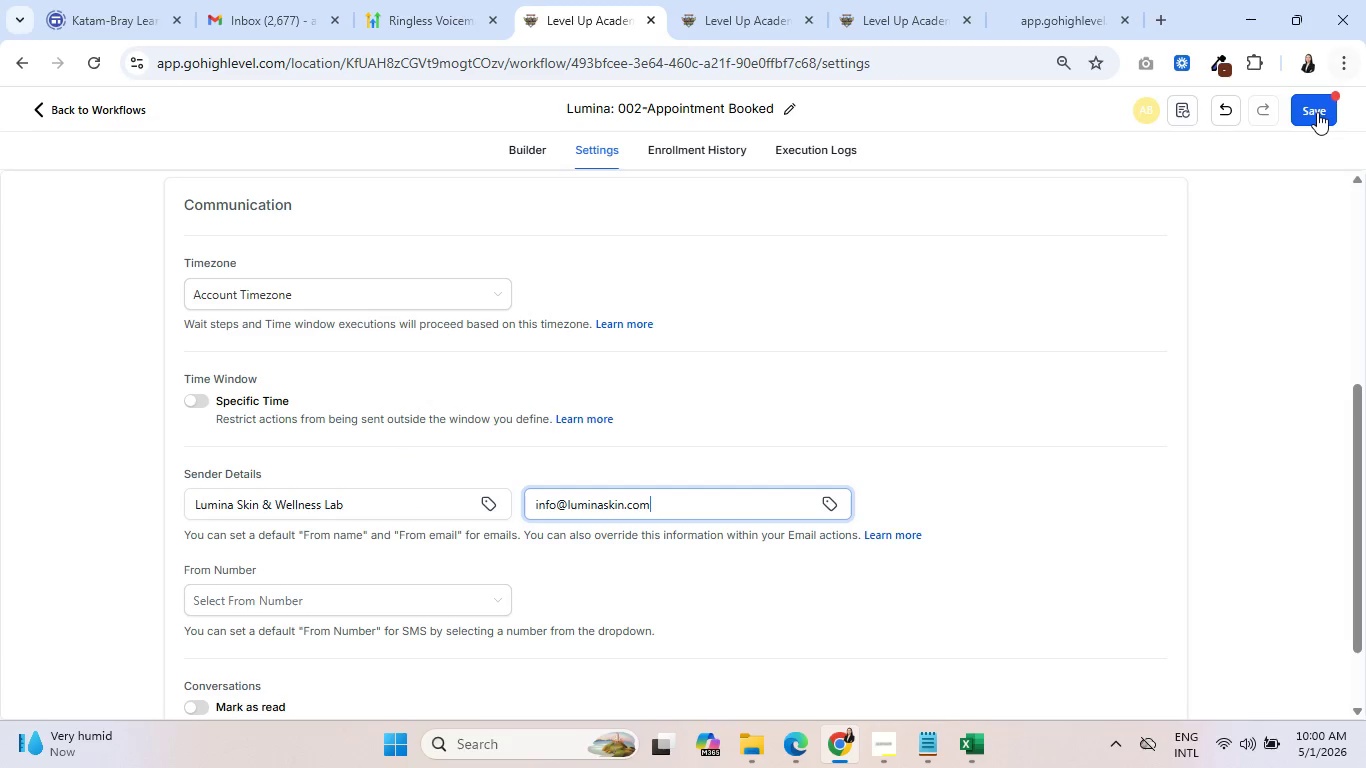 
left_click([1317, 112])
 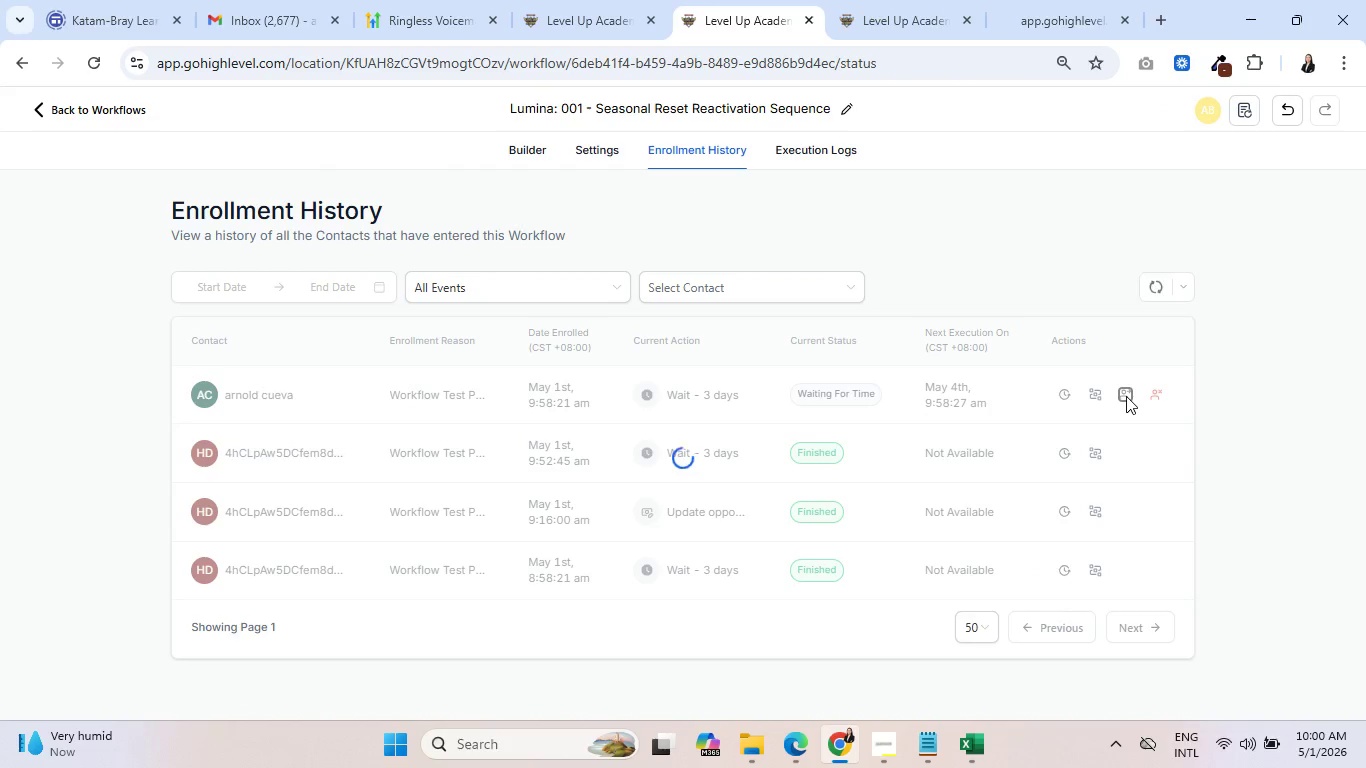 
wait(11.45)
 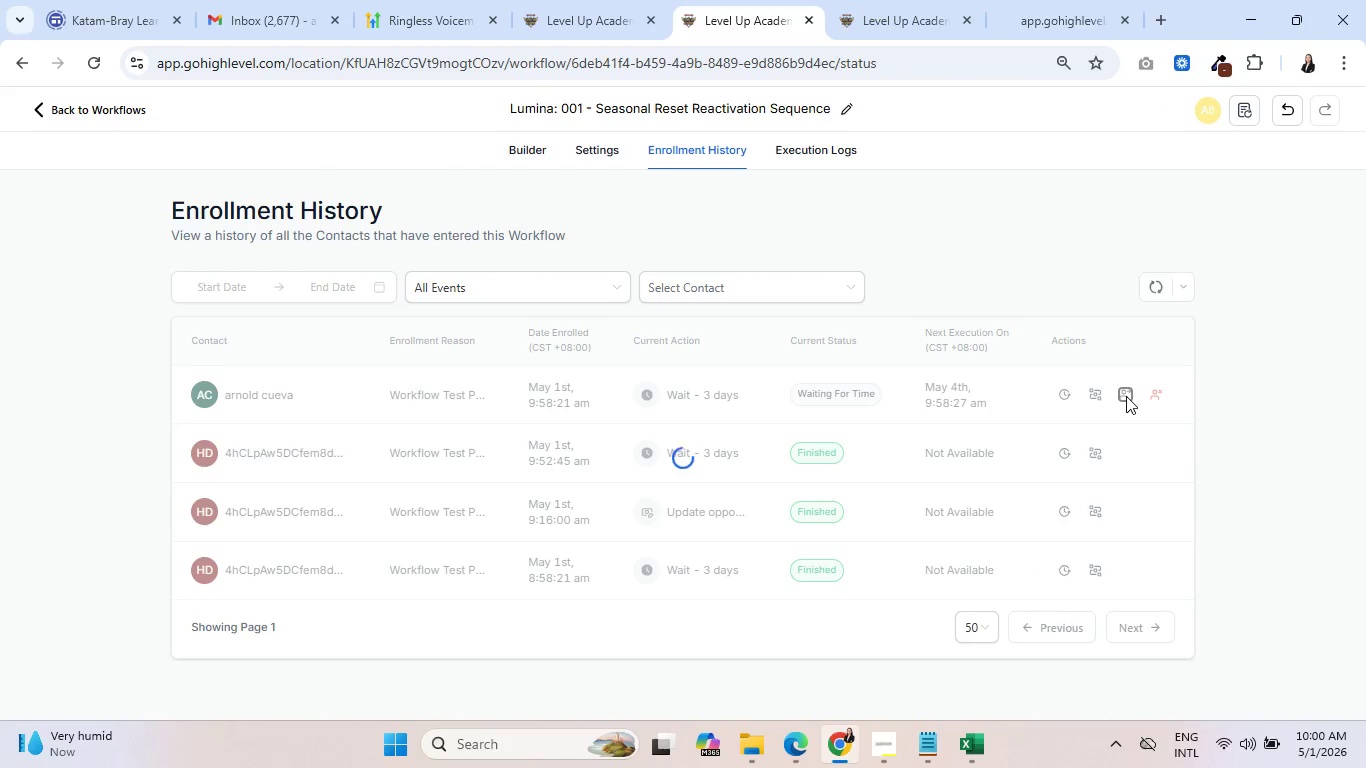 
left_click([1096, 398])
 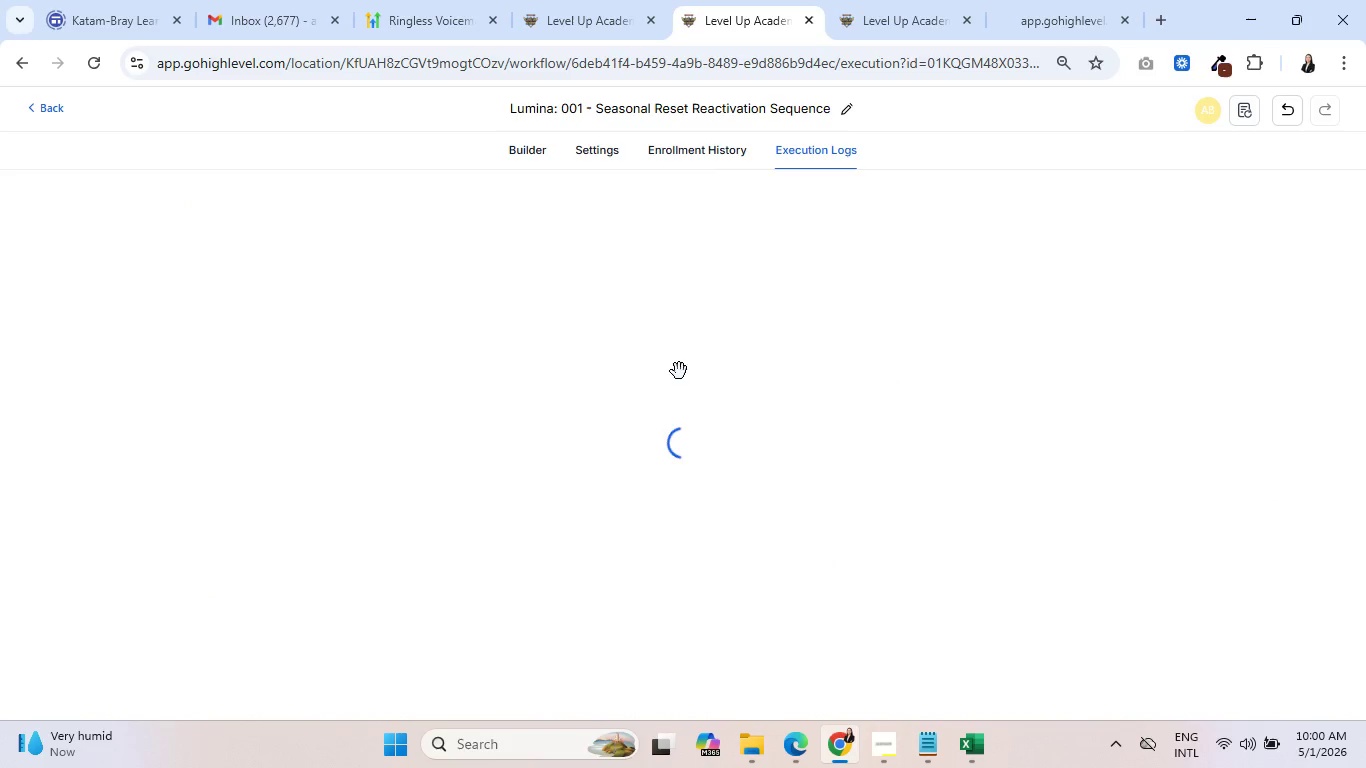 
scroll: coordinate [671, 366], scroll_direction: down, amount: 15.0
 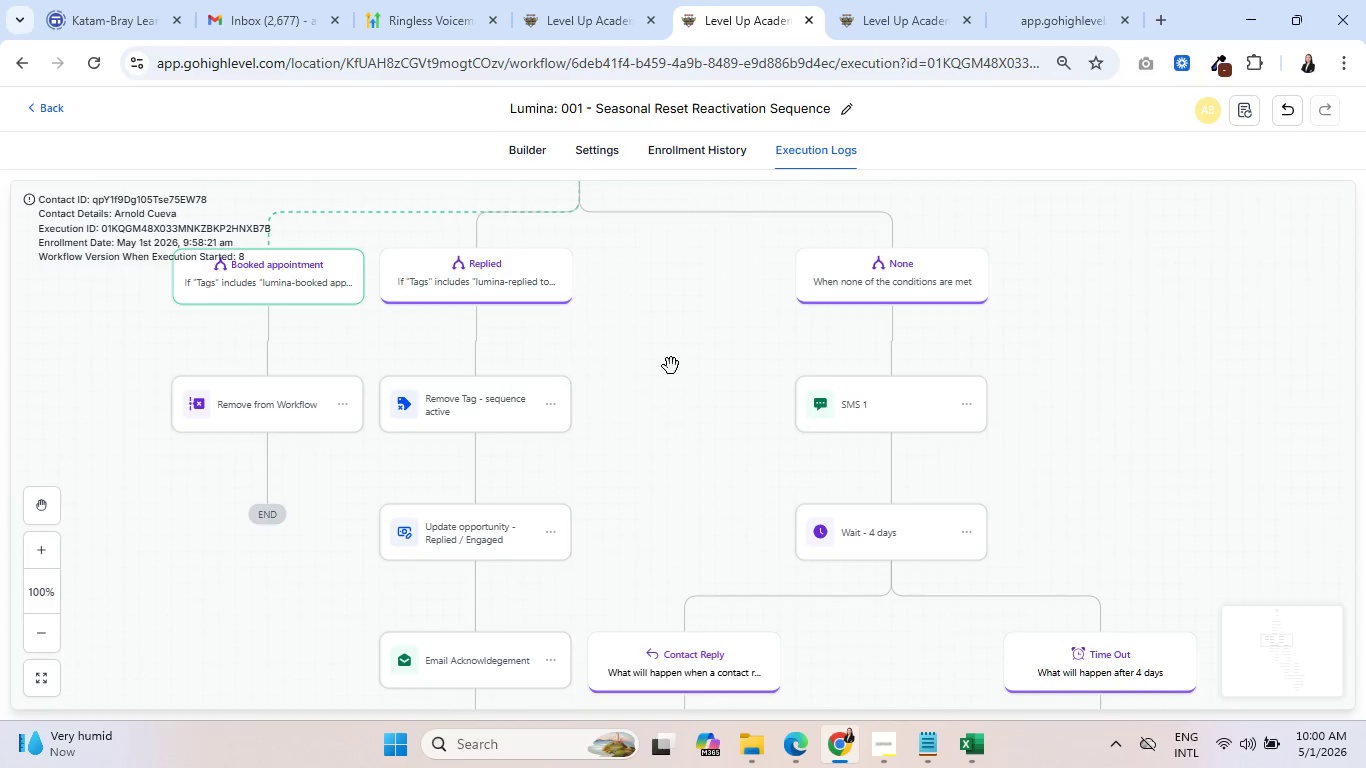 
left_click([692, 150])
 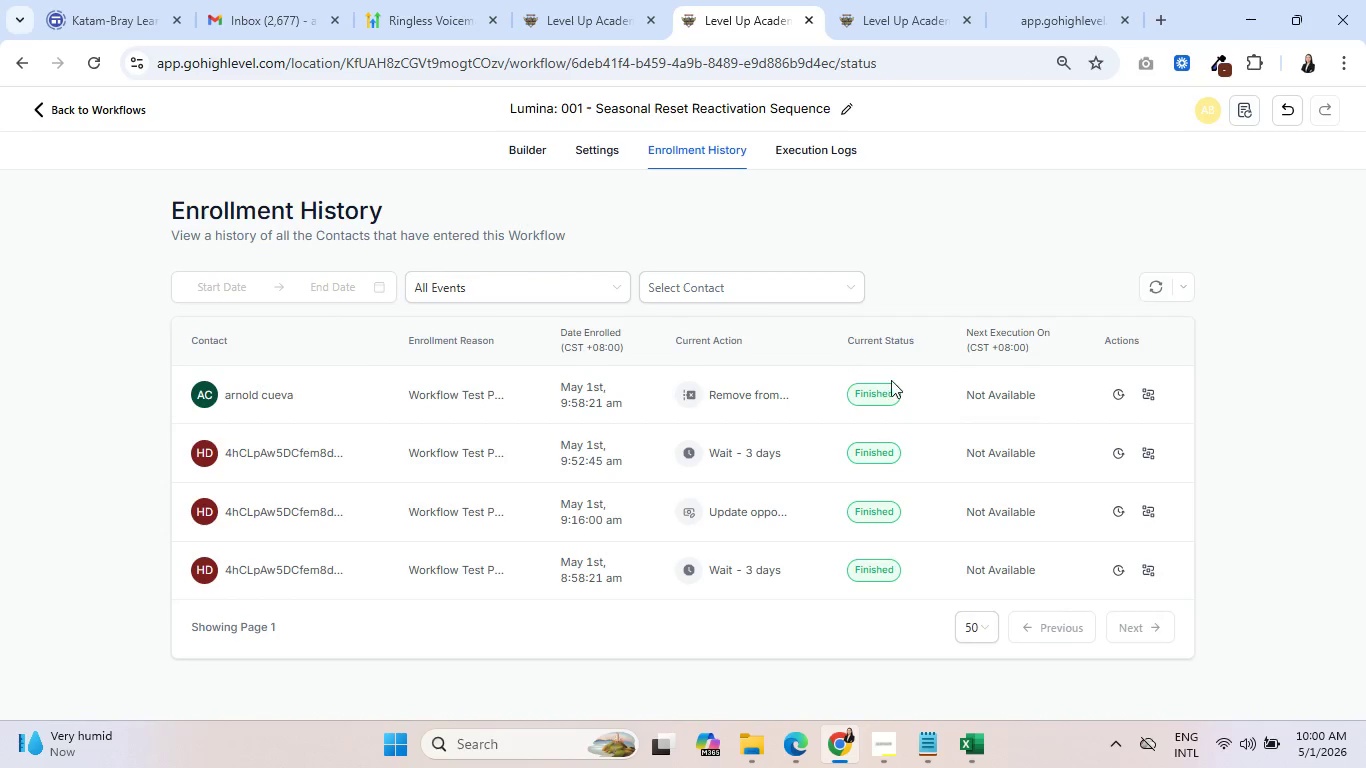 
left_click([1150, 392])
 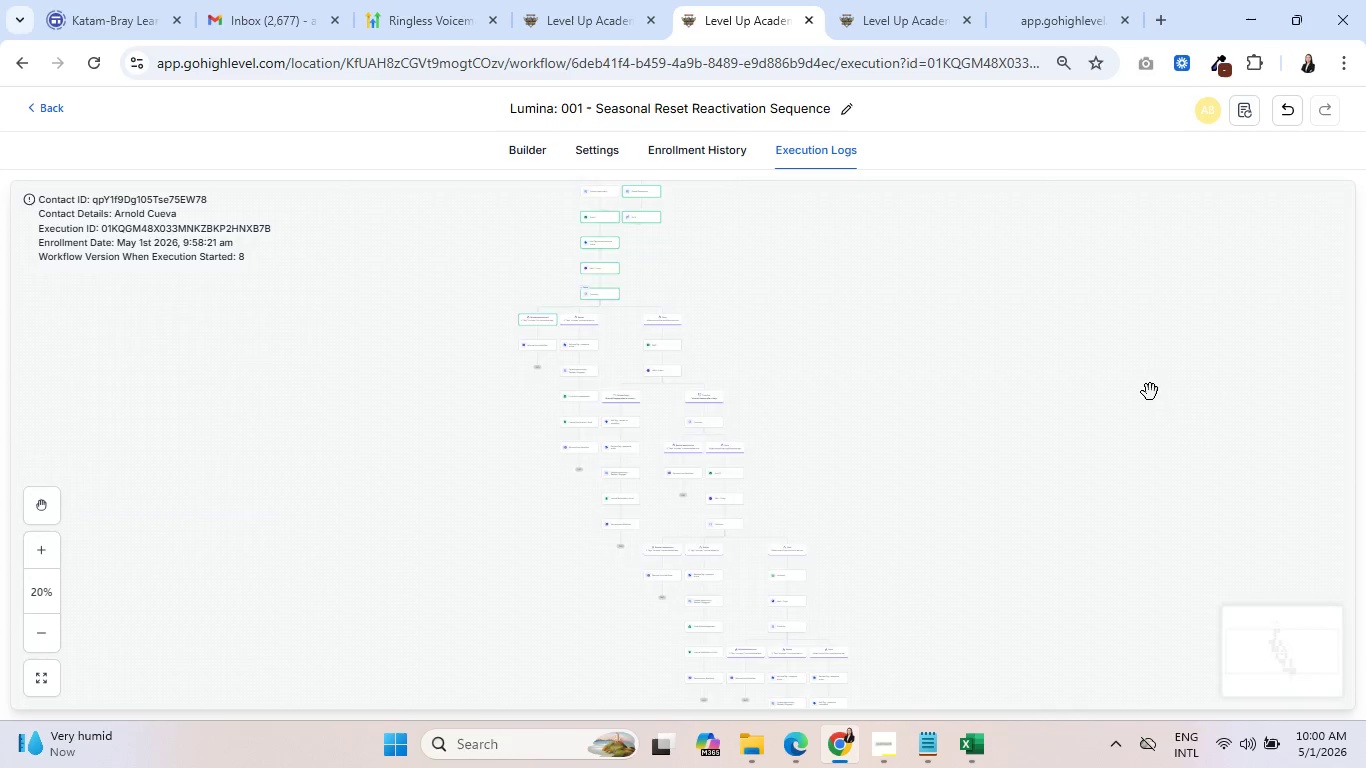 
scroll: coordinate [858, 413], scroll_direction: down, amount: 16.0
 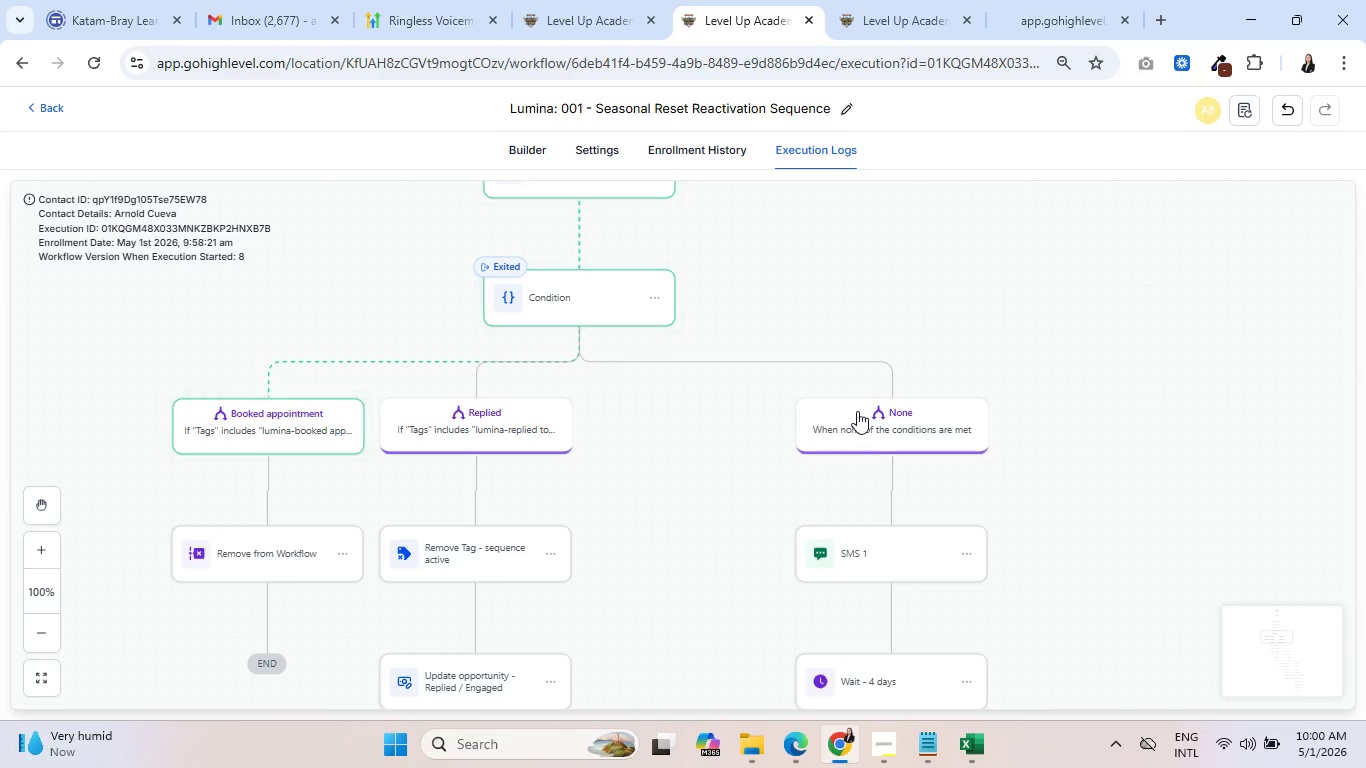 
mouse_move([248, 414])
 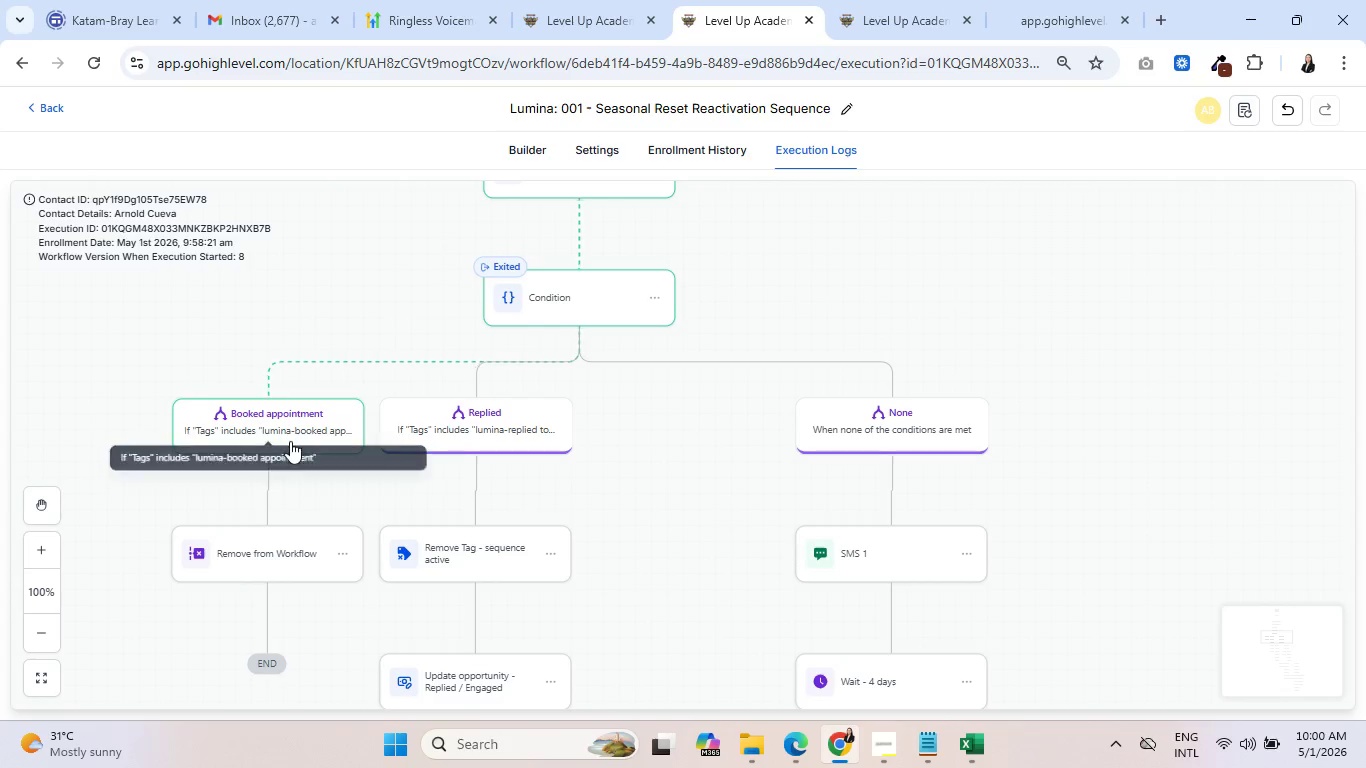 
wait(5.09)
 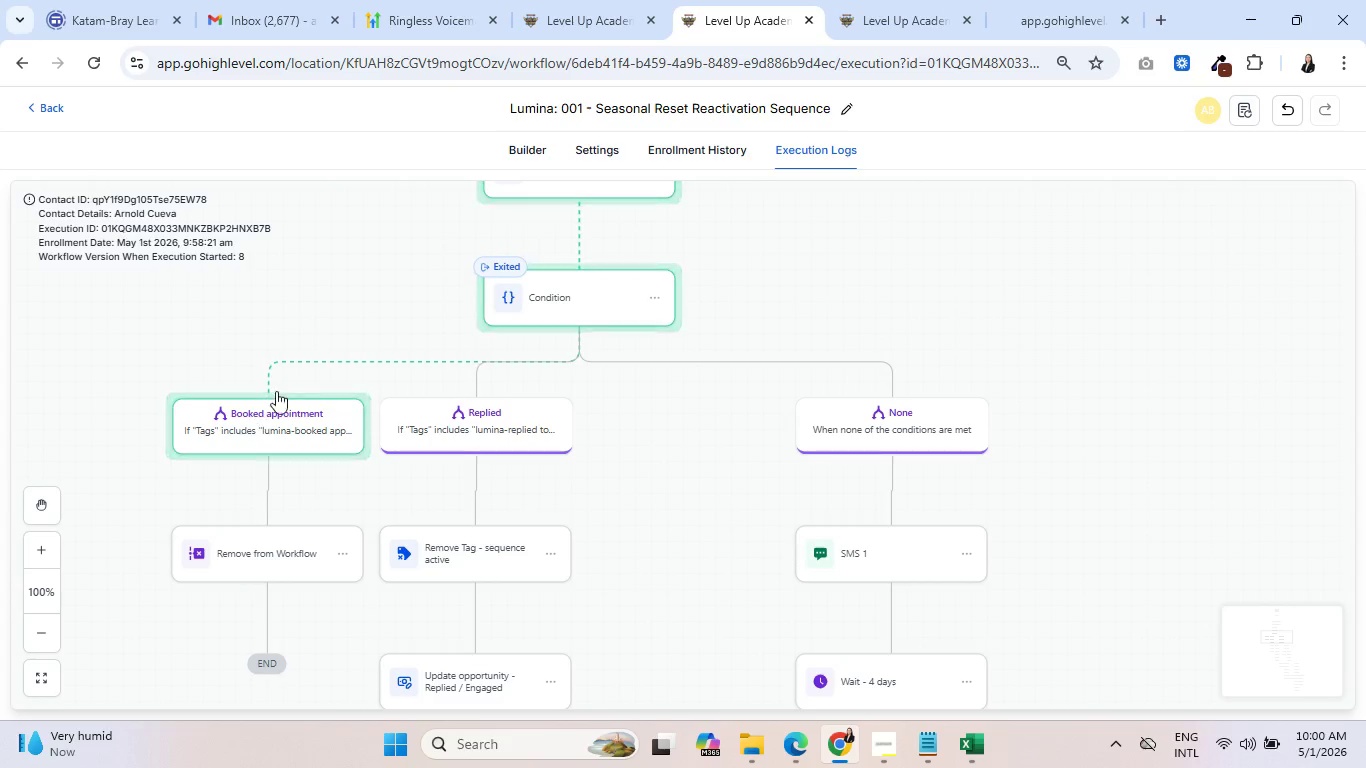 
left_click([695, 141])
 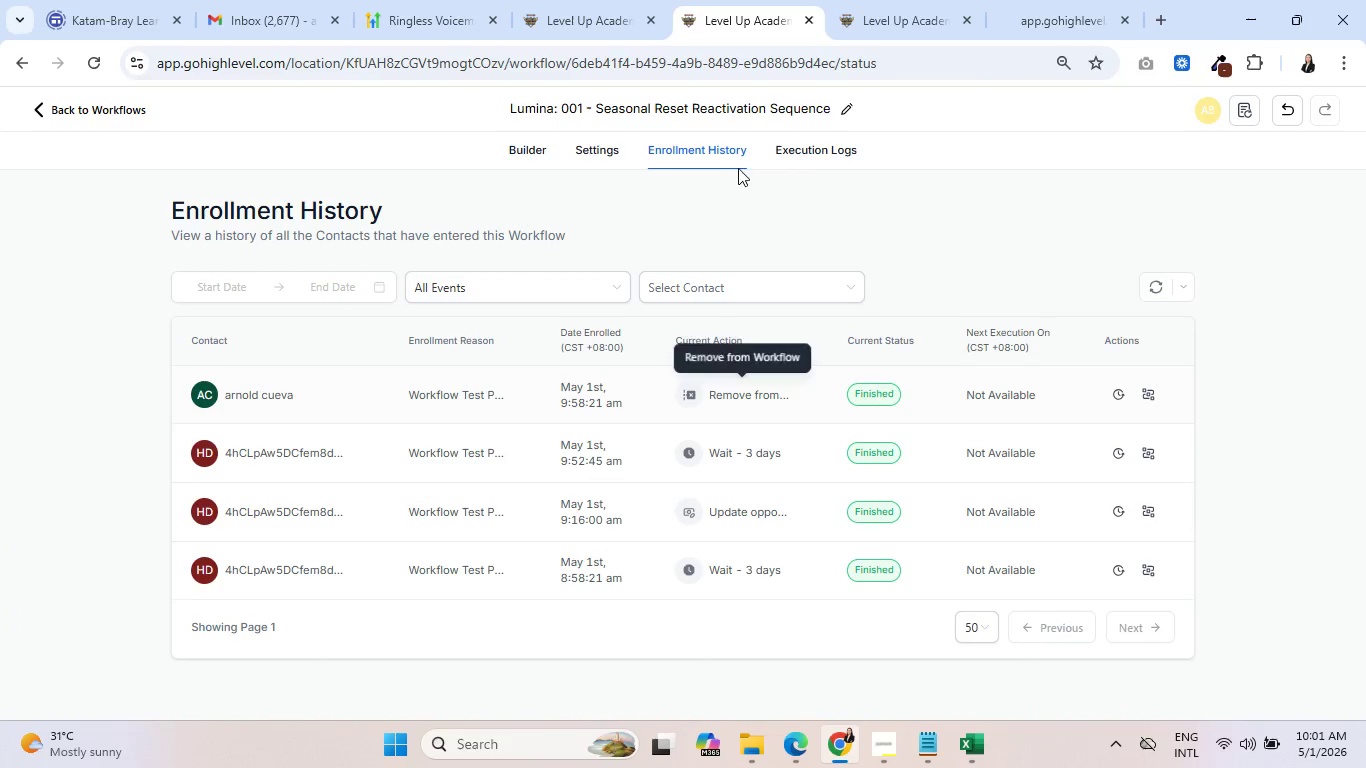 
wait(6.17)
 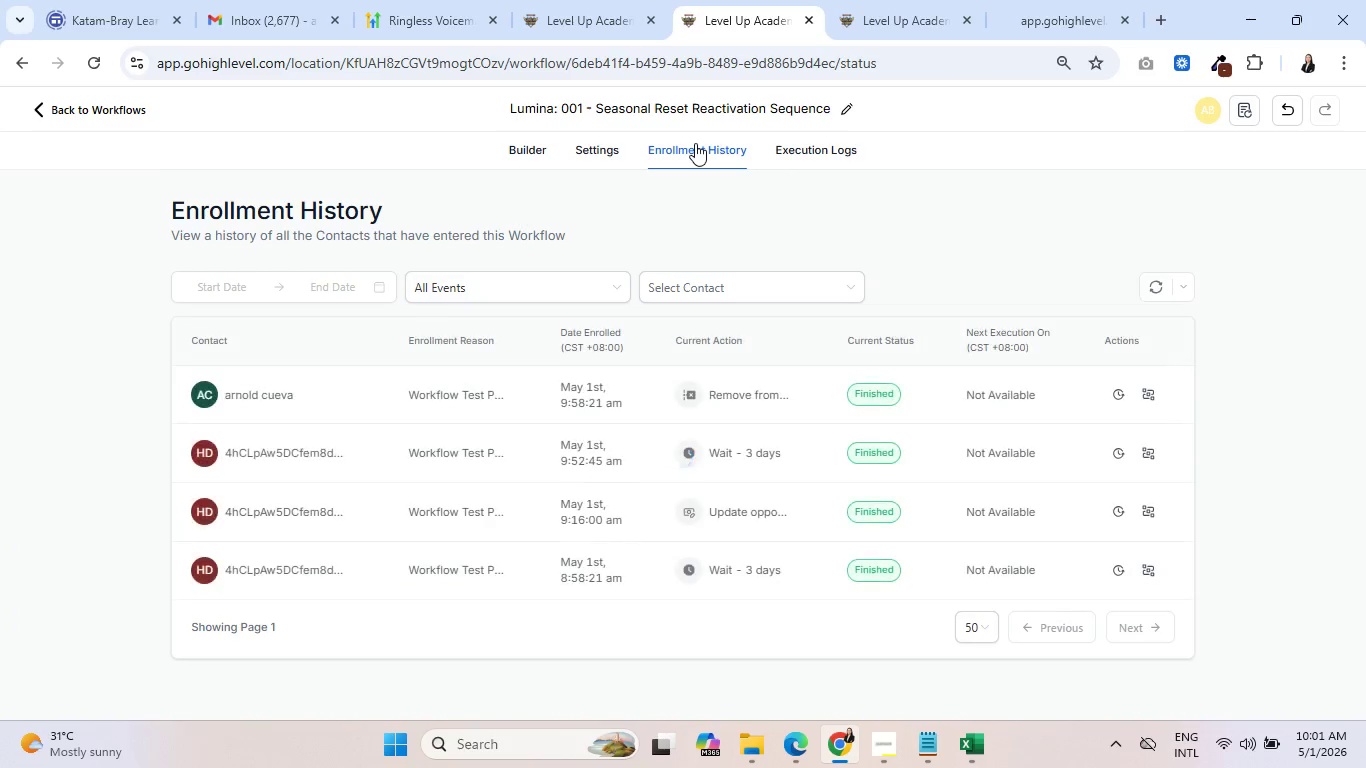 
left_click([573, 0])
 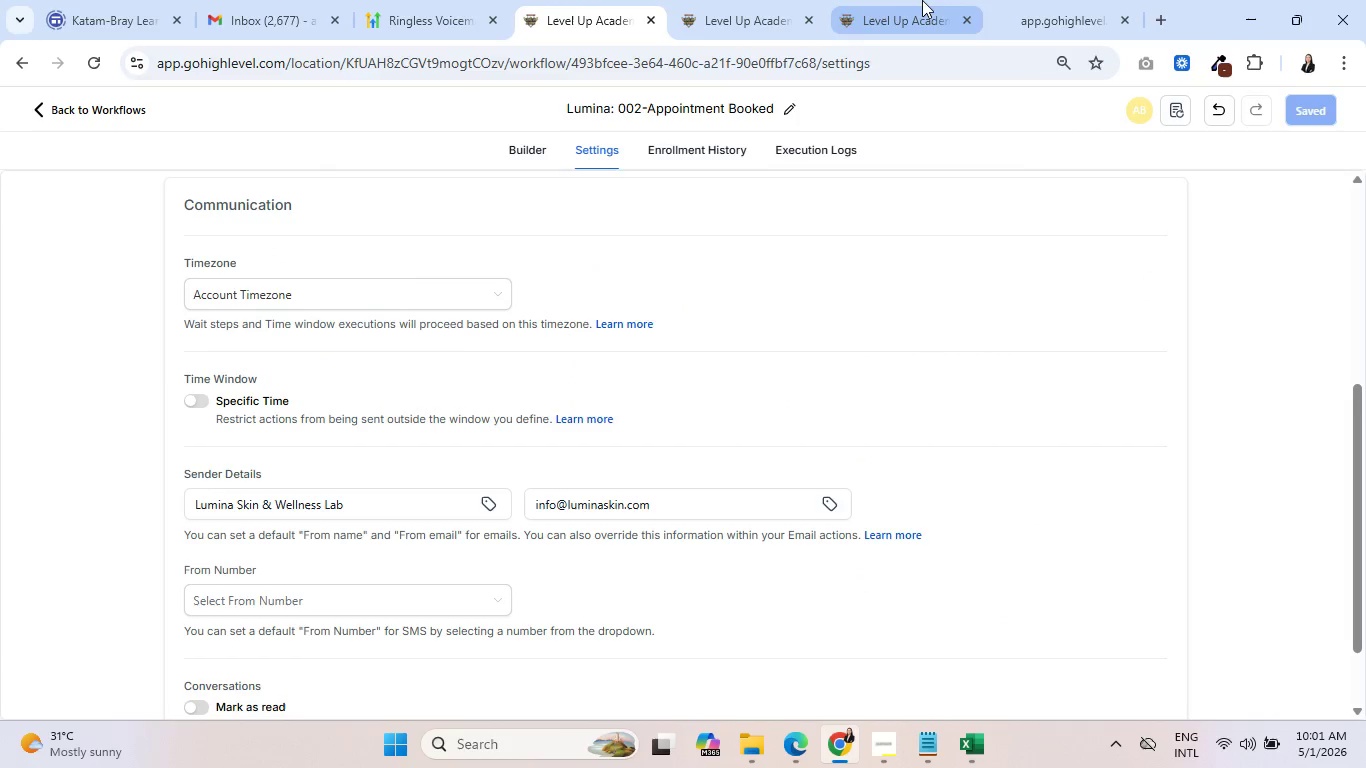 
left_click([927, 0])
 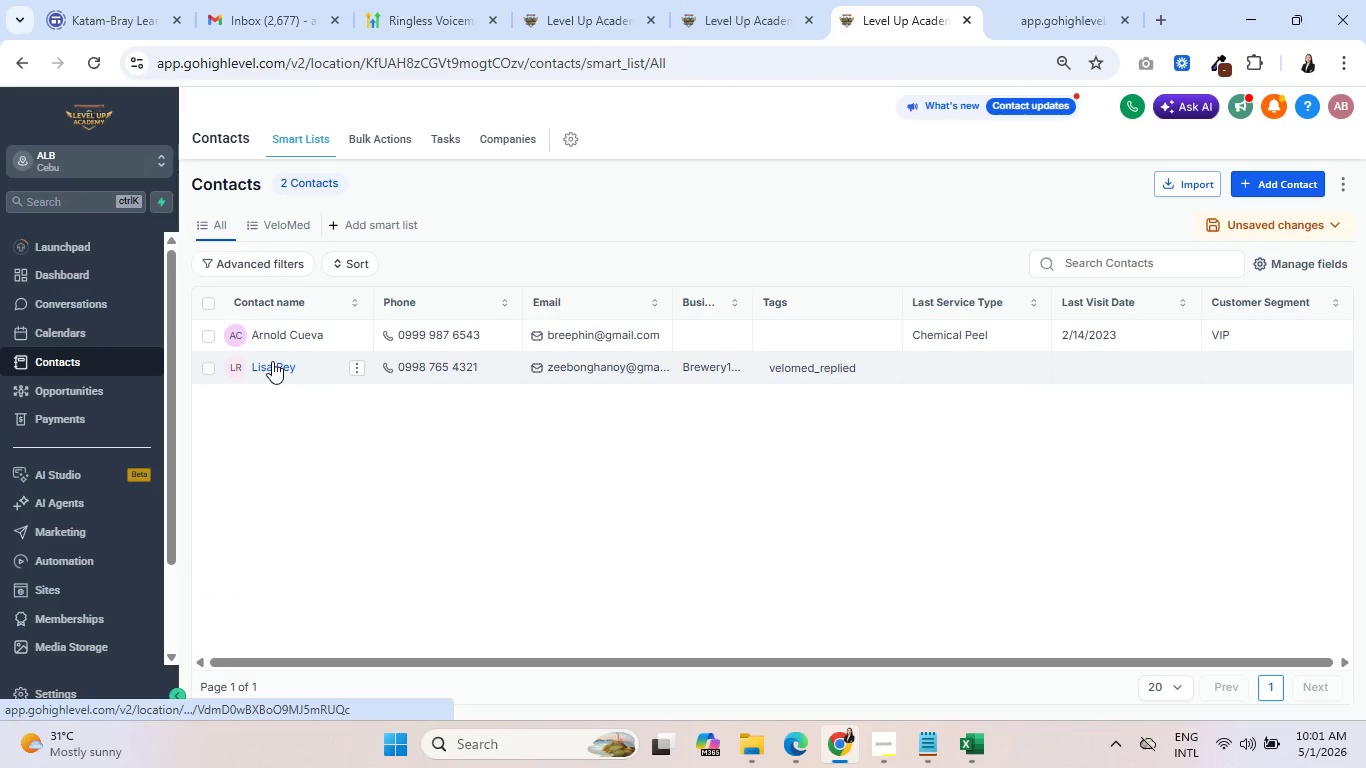 
left_click([272, 361])
 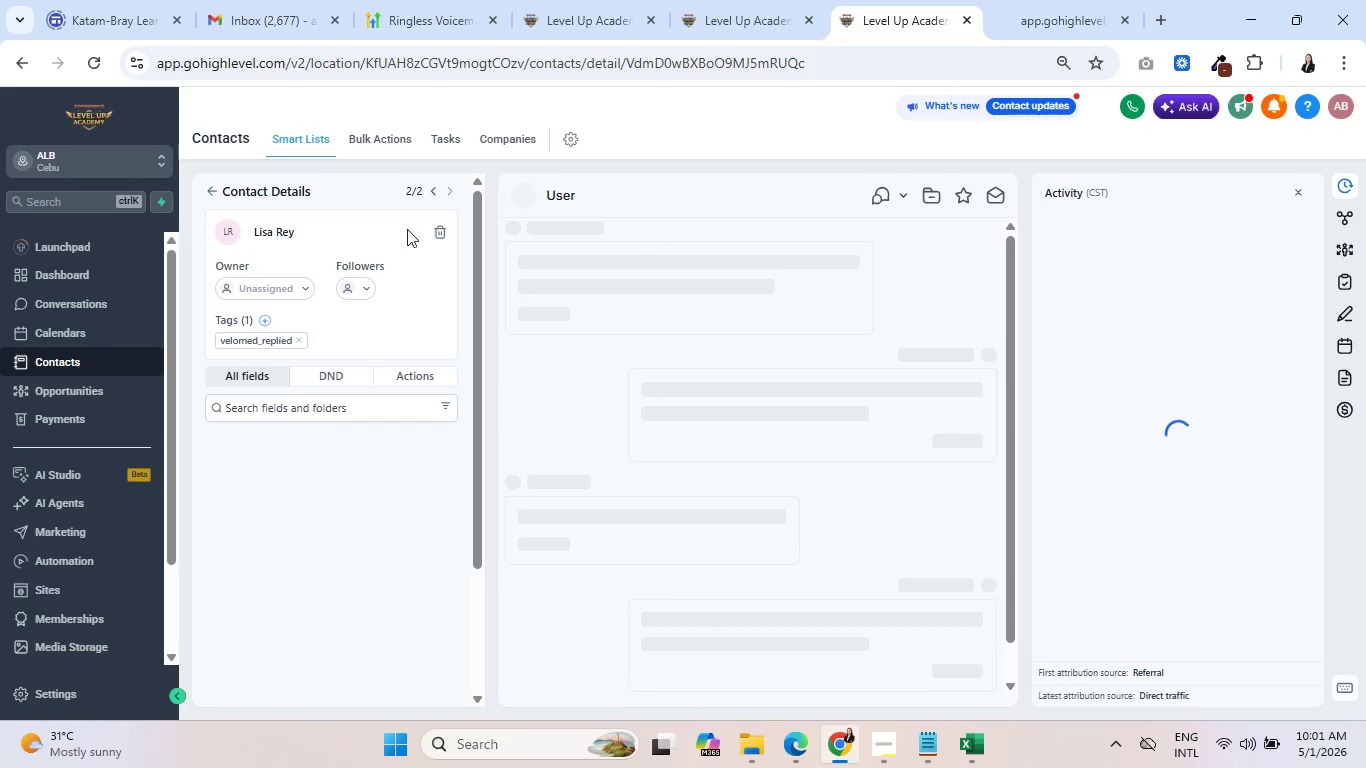 
scroll: coordinate [337, 492], scroll_direction: down, amount: 17.0
 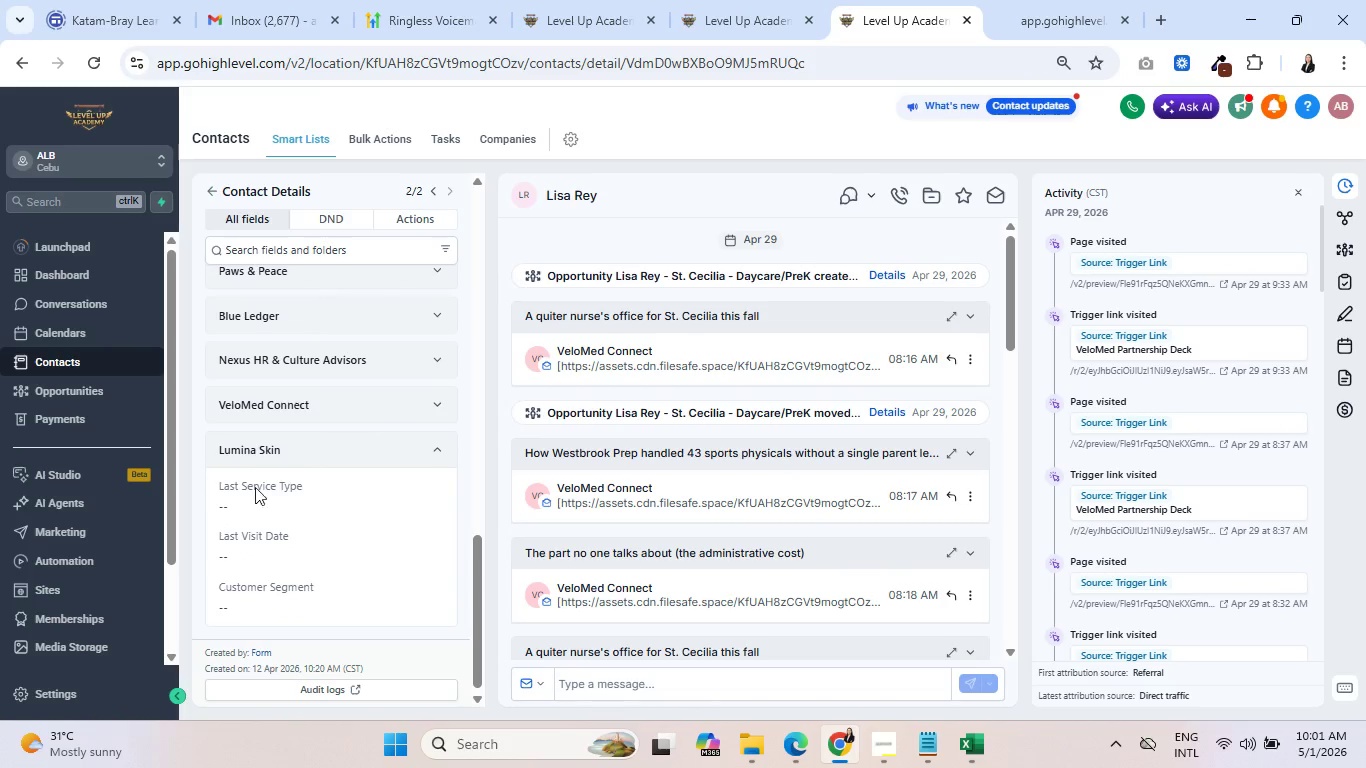 
left_click([236, 503])
 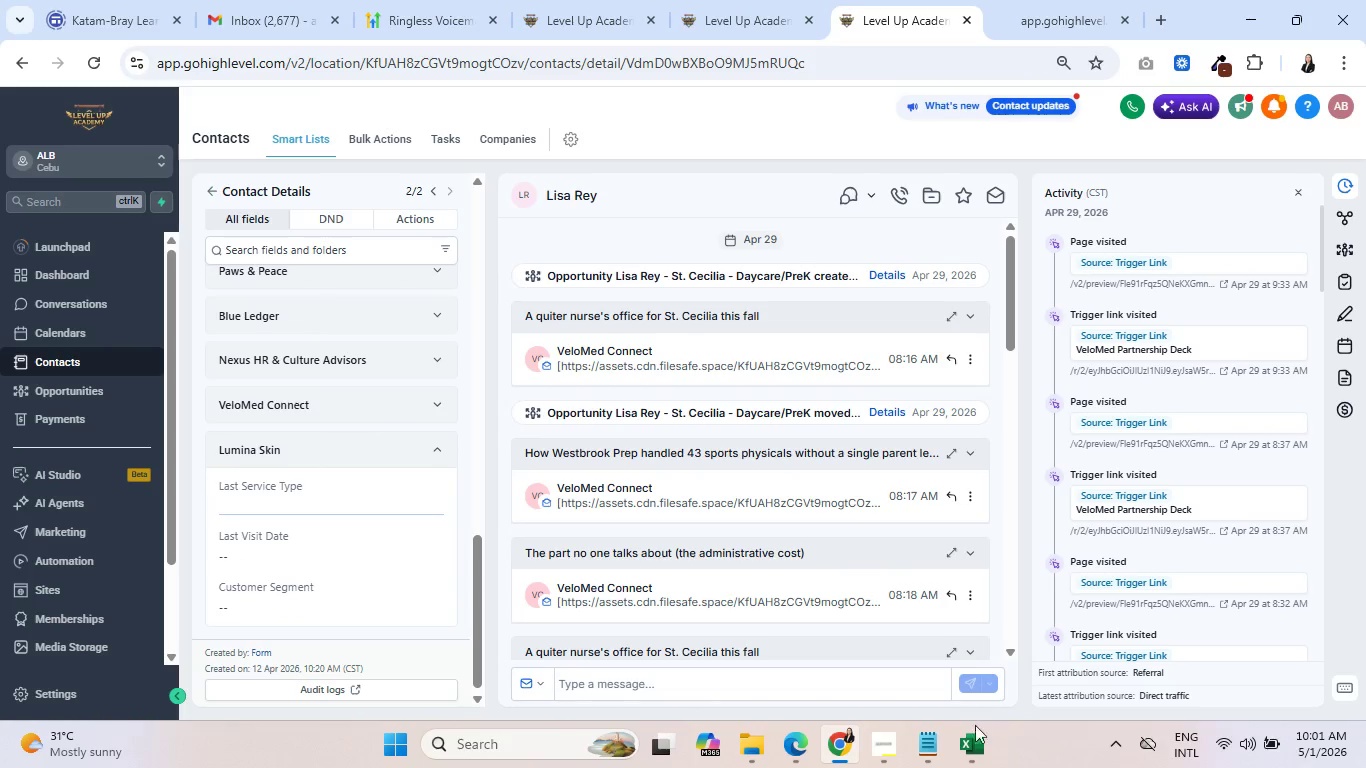 
left_click([971, 750])
 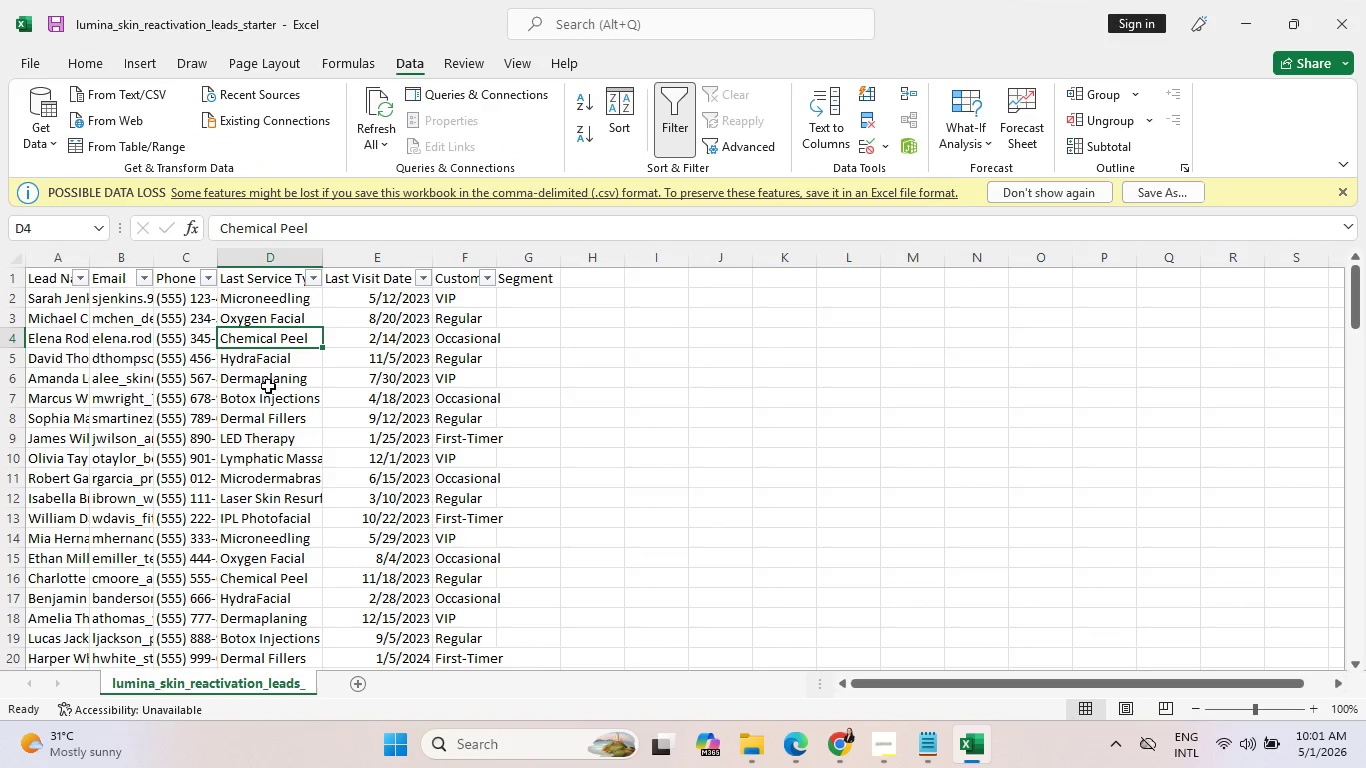 
left_click([264, 358])
 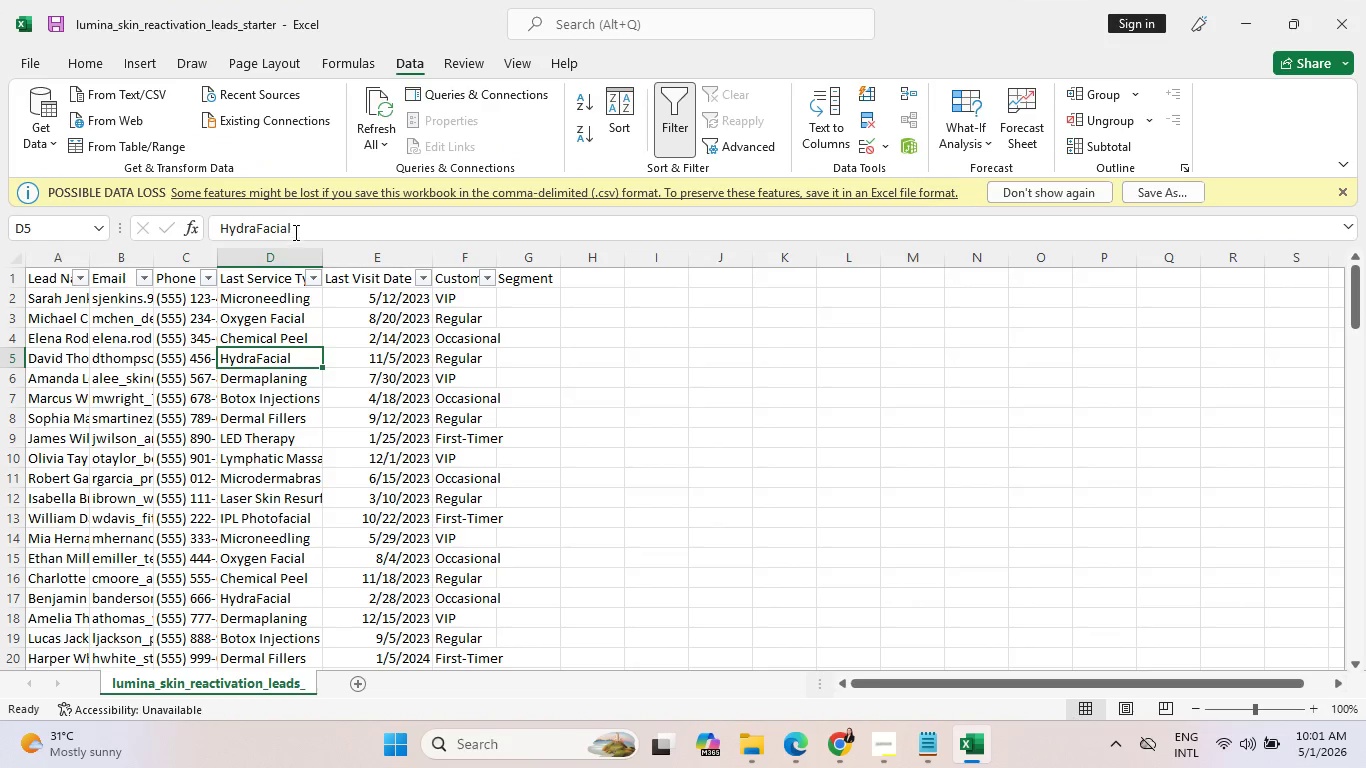 
left_click_drag(start_coordinate=[294, 232], to_coordinate=[222, 228])
 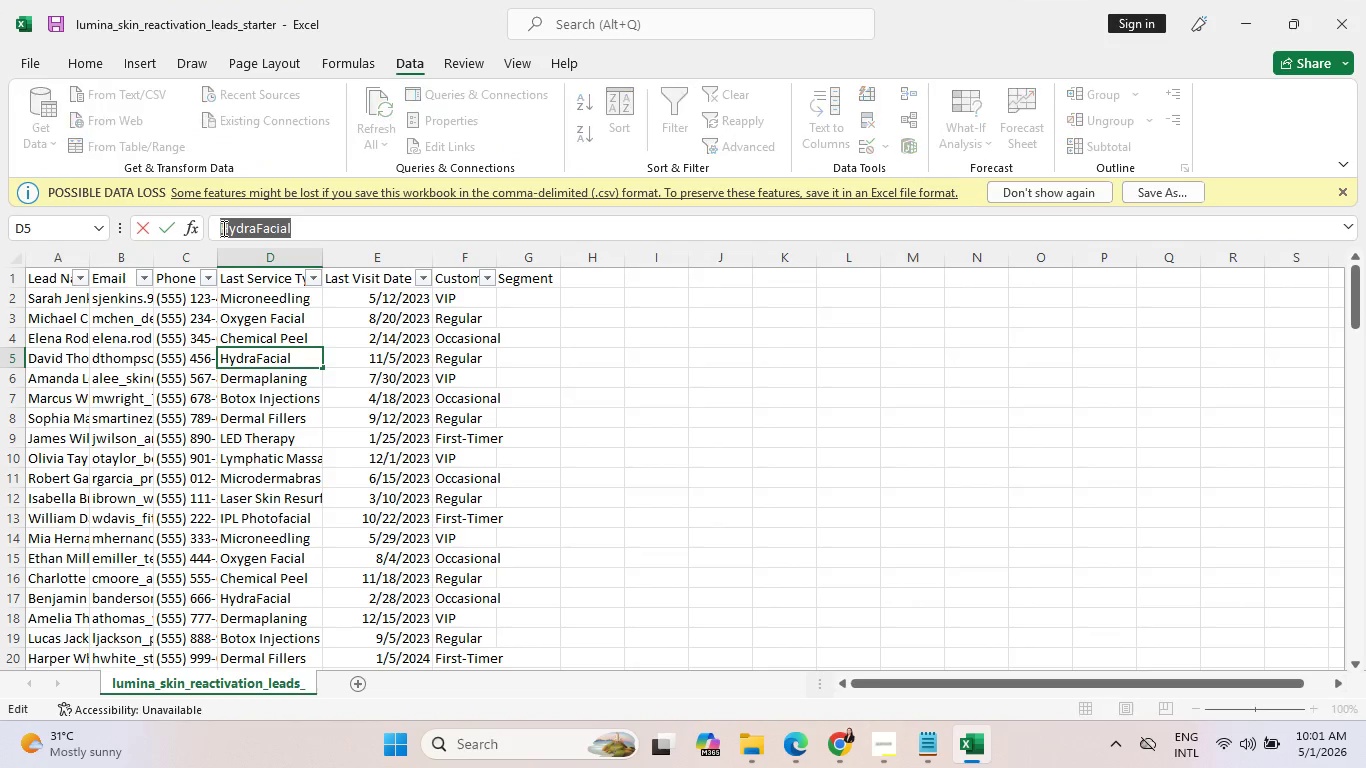 
key(Control+C)
 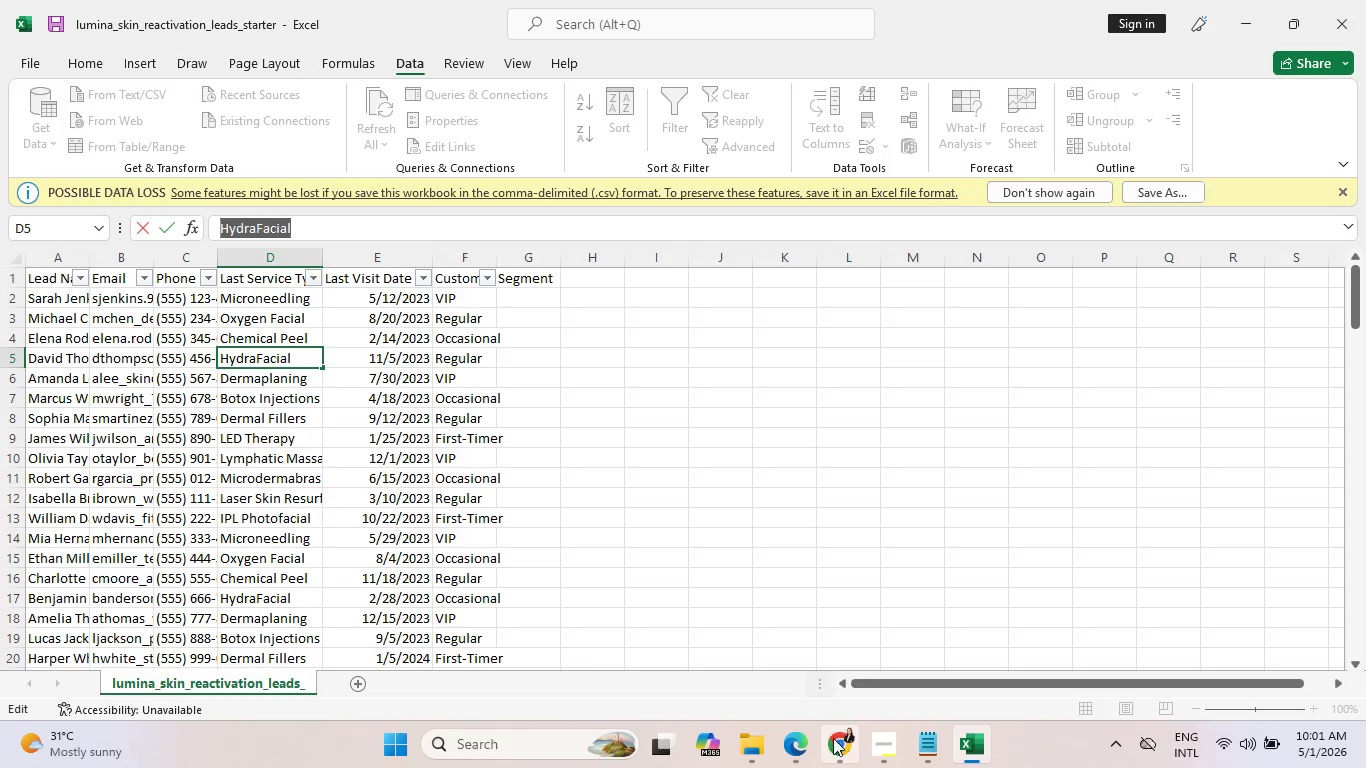 
left_click([833, 738])
 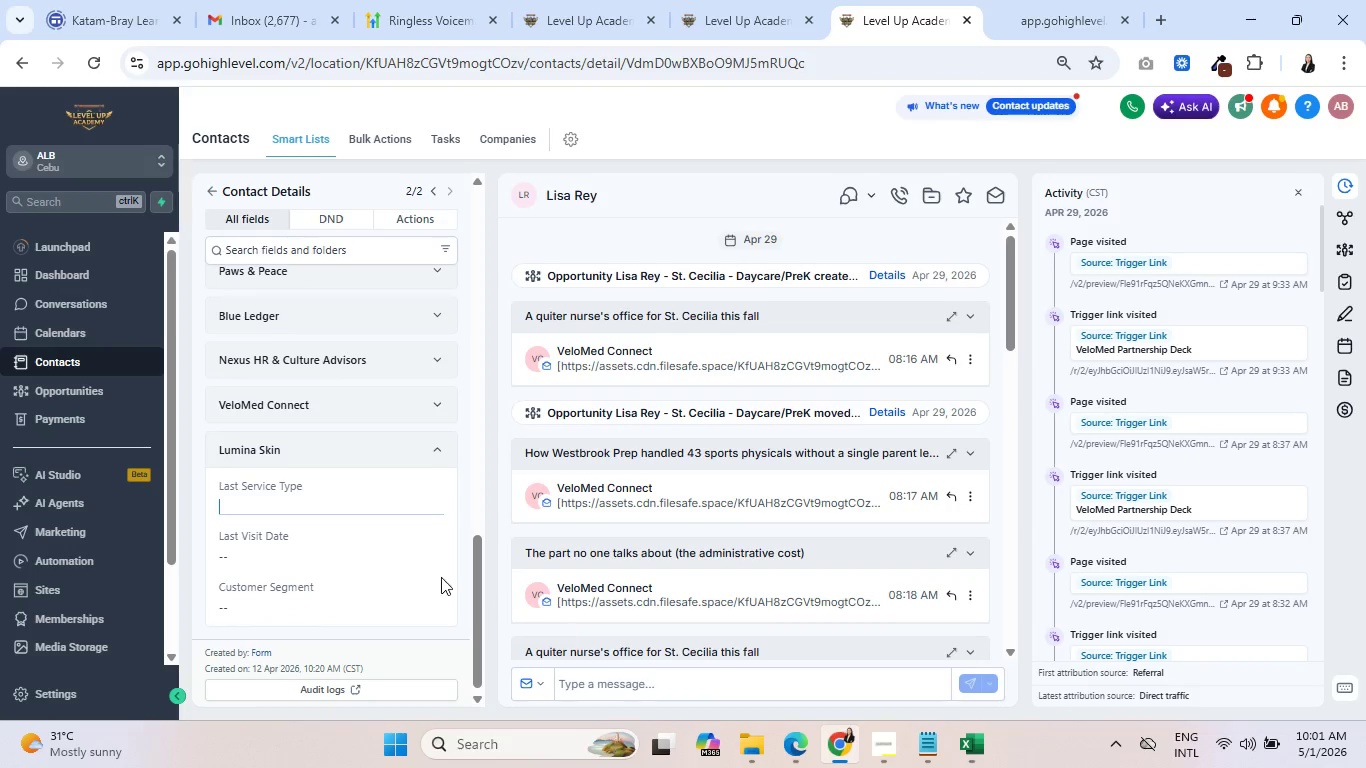 
key(Control+V)
 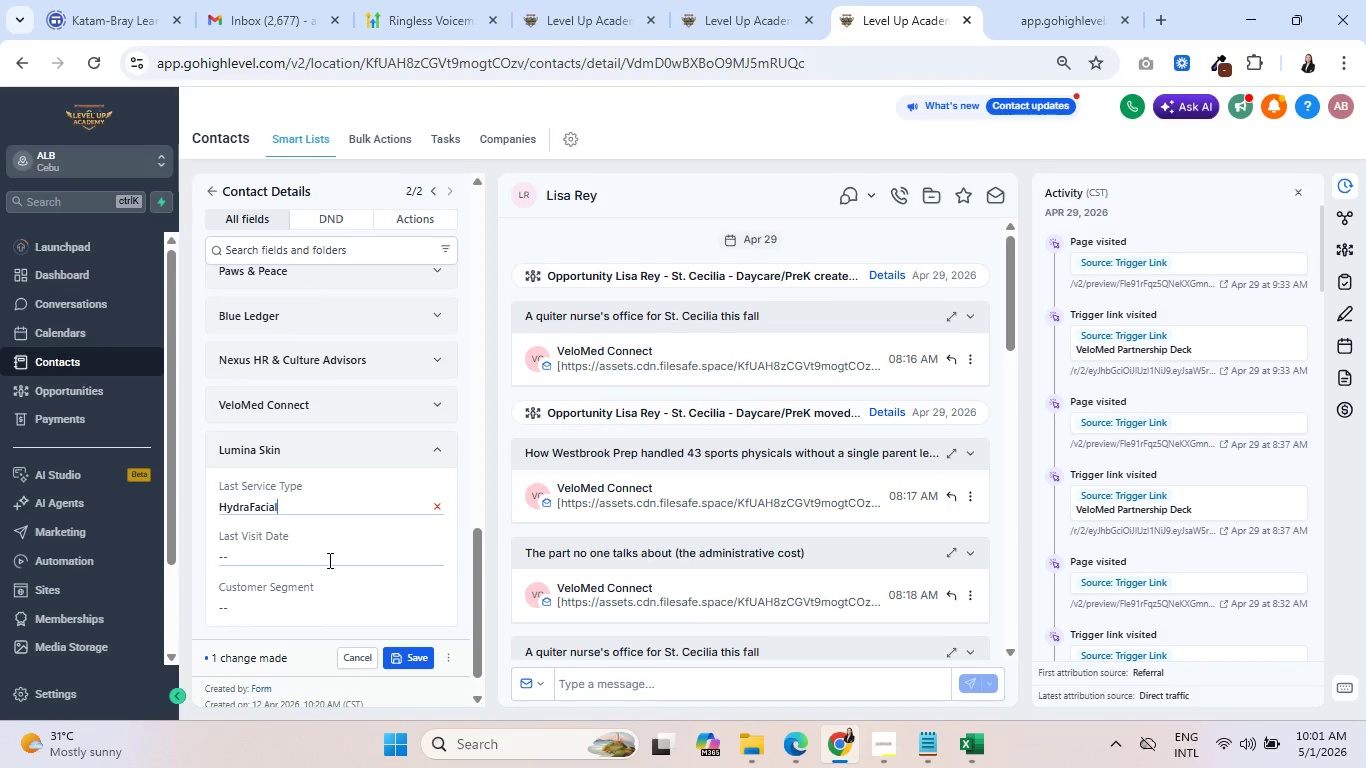 
left_click([329, 560])
 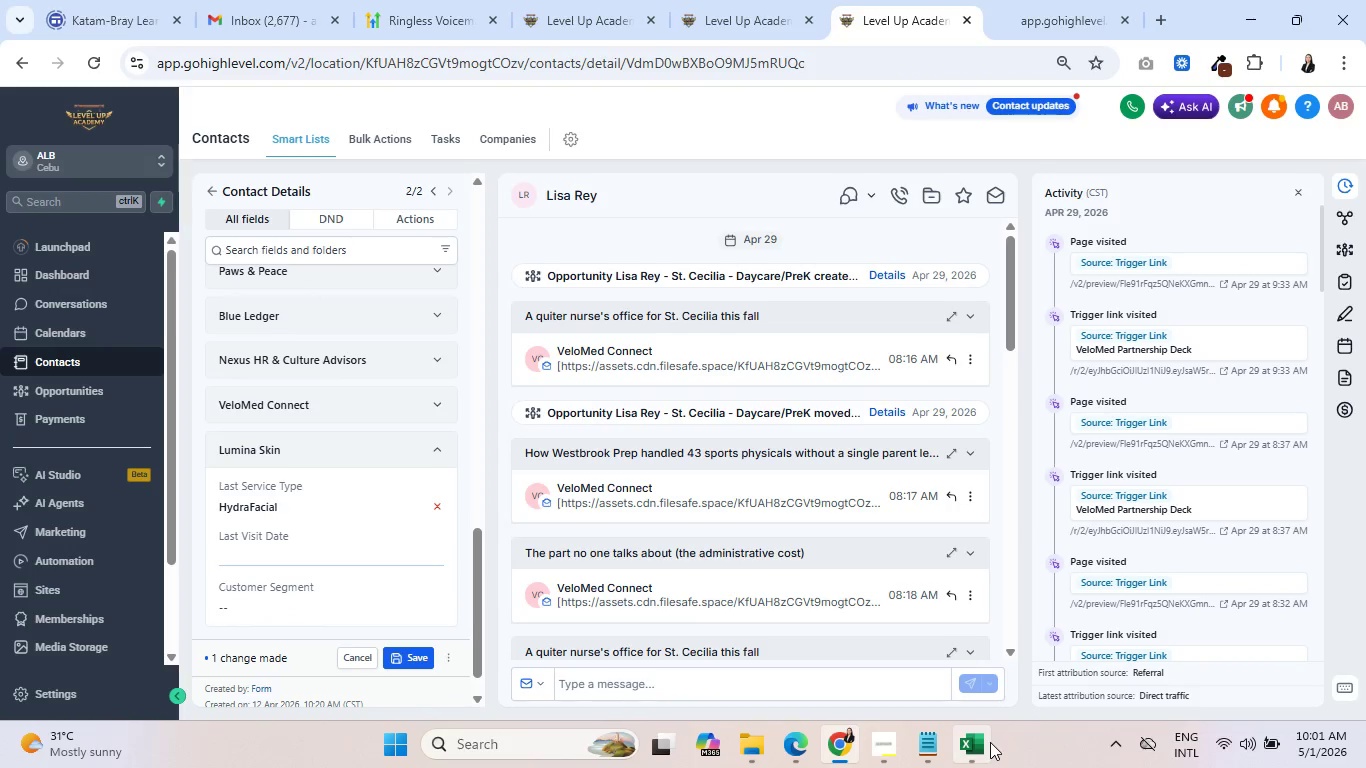 
left_click([971, 749])
 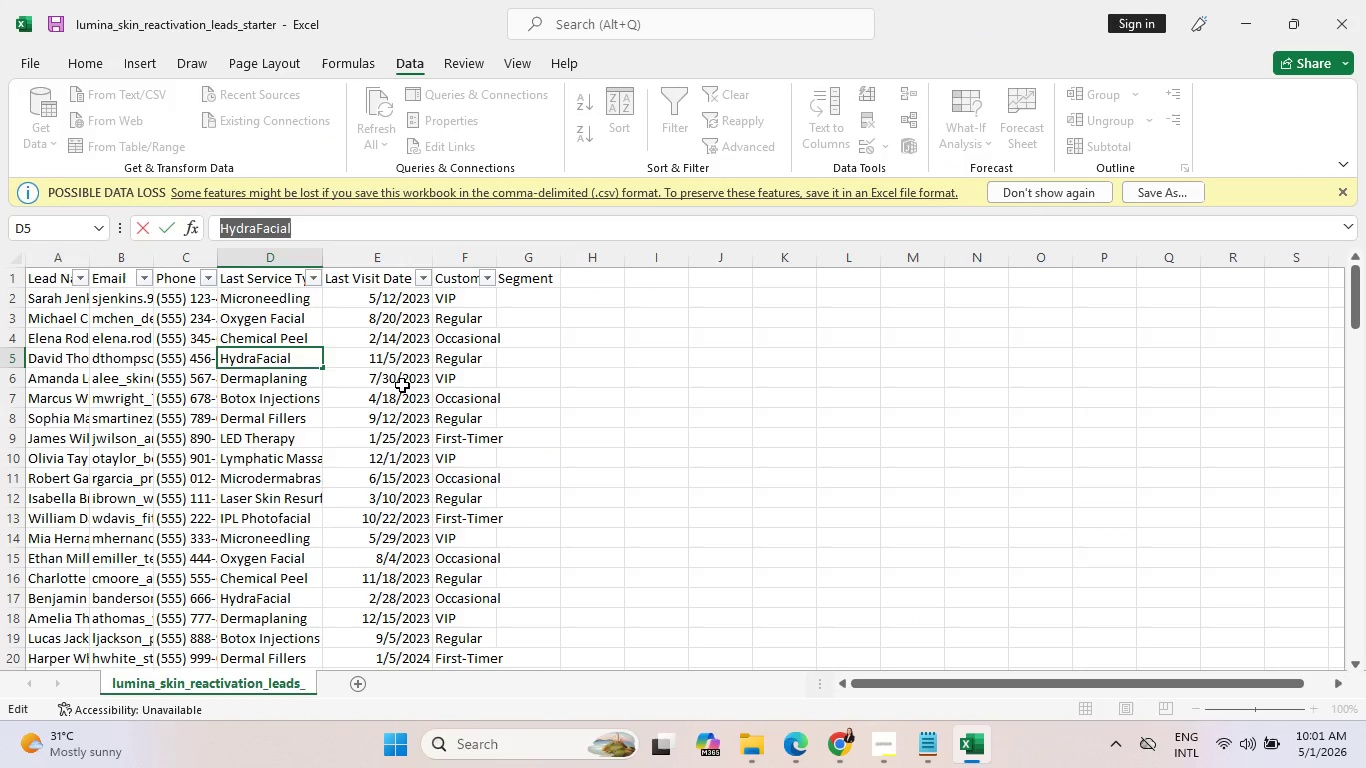 
left_click([391, 356])
 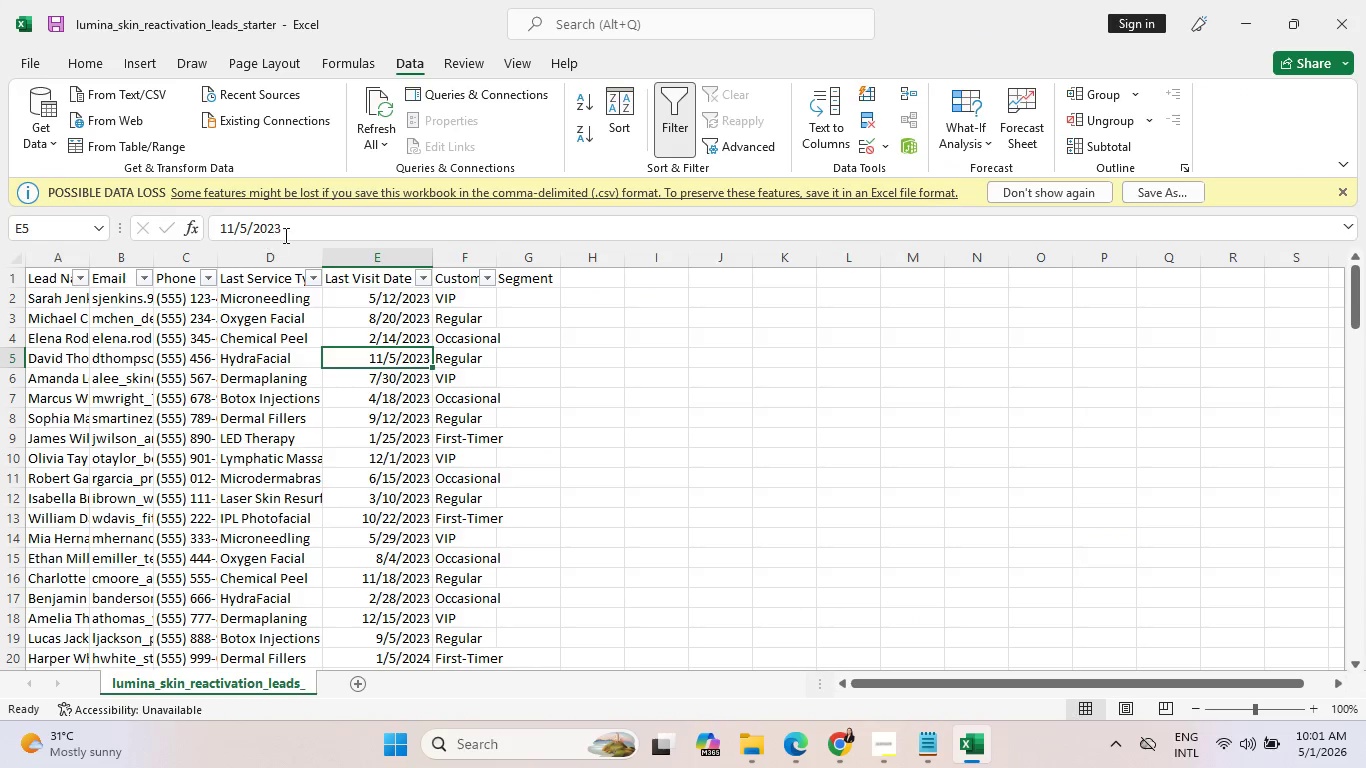 
left_click_drag(start_coordinate=[292, 233], to_coordinate=[192, 238])
 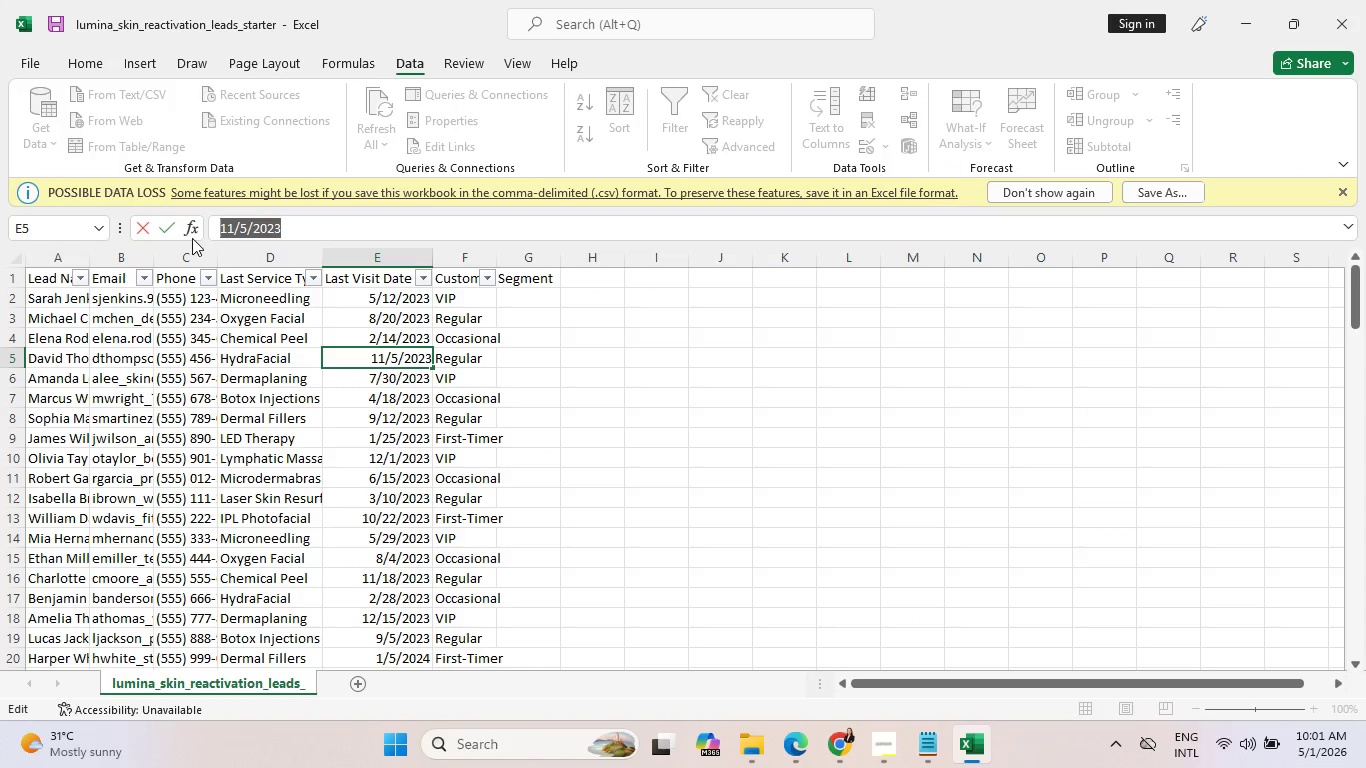 
key(Control+C)
 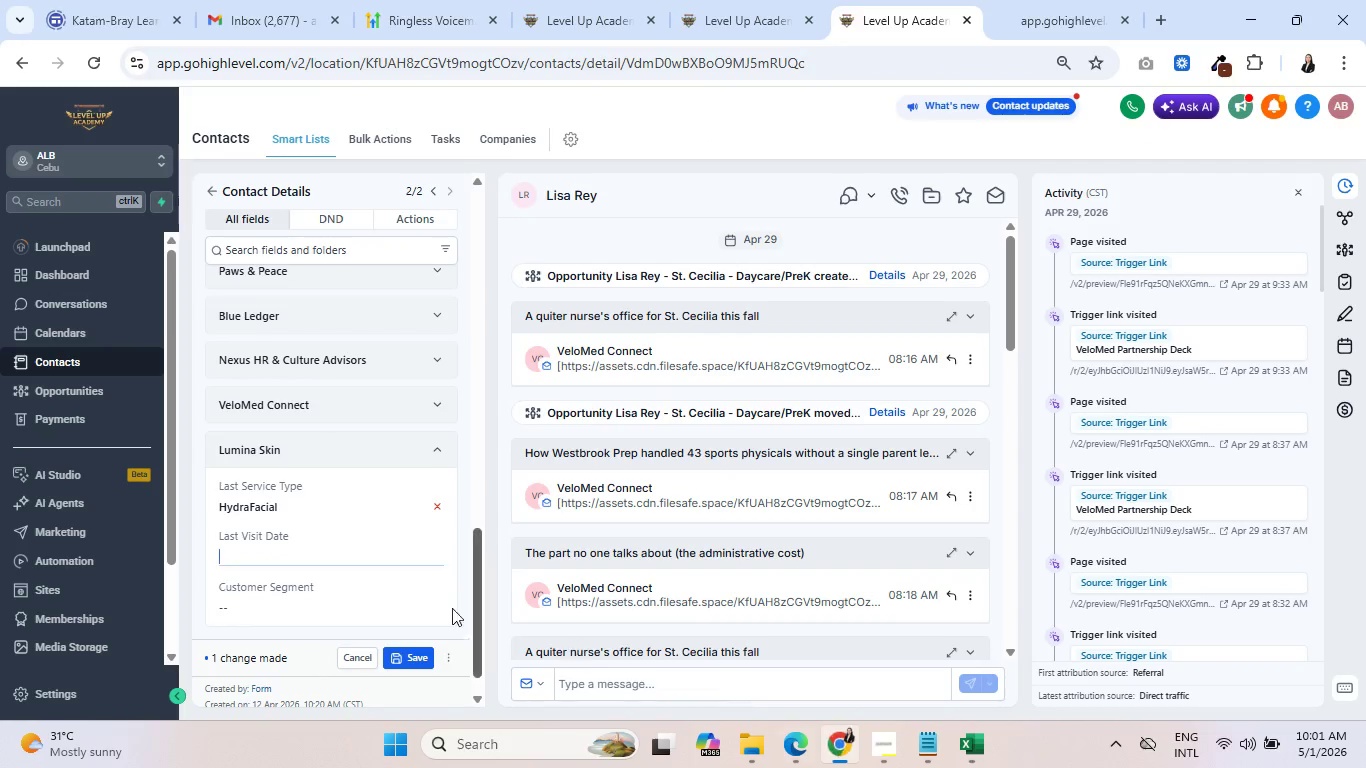 
key(Control+V)
 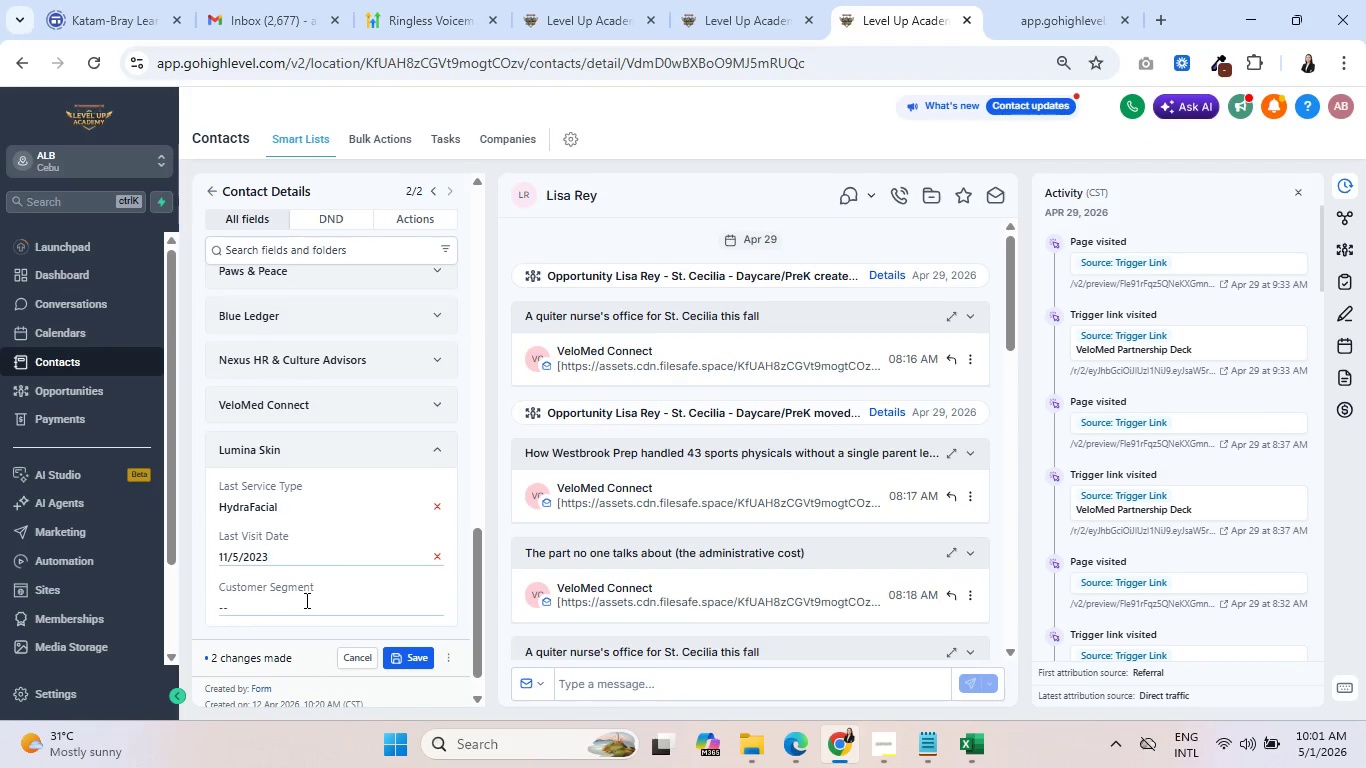 
left_click([305, 600])
 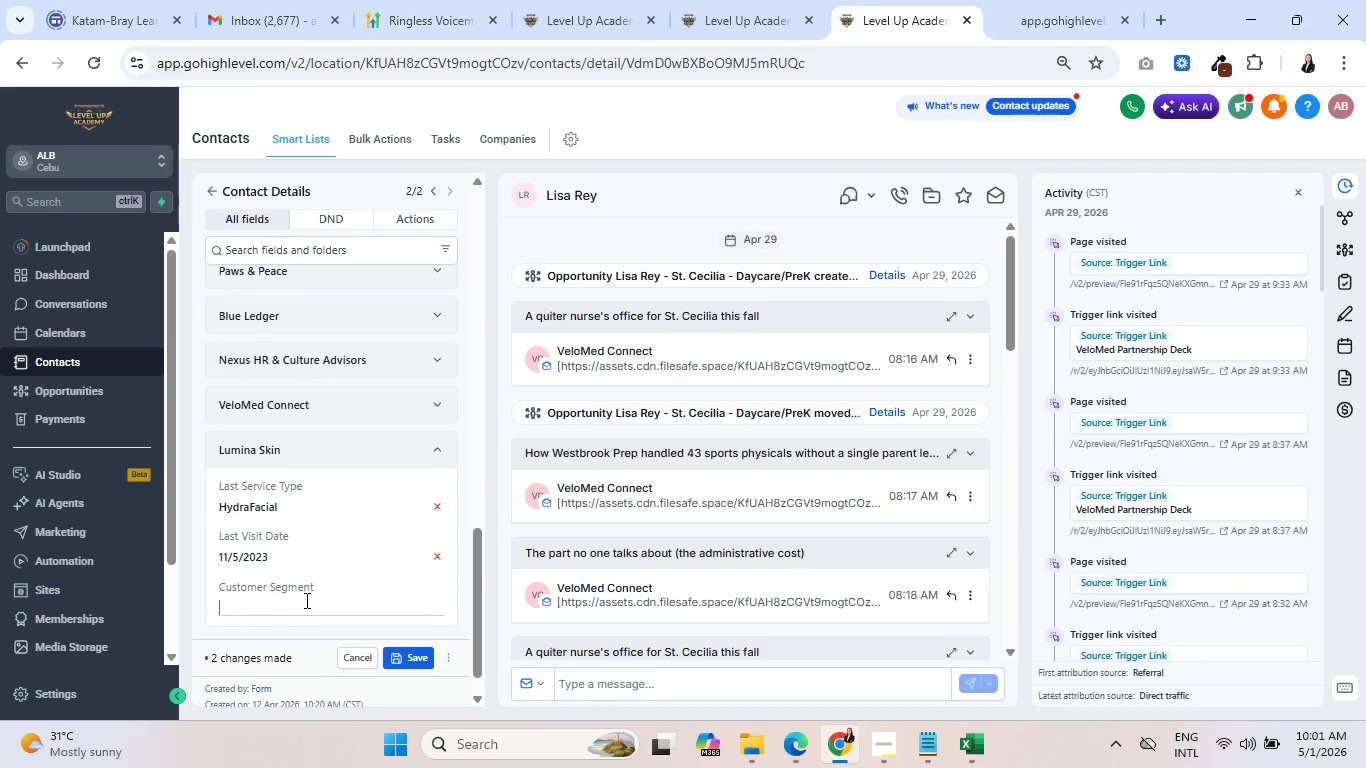 
mouse_move([966, 736])
 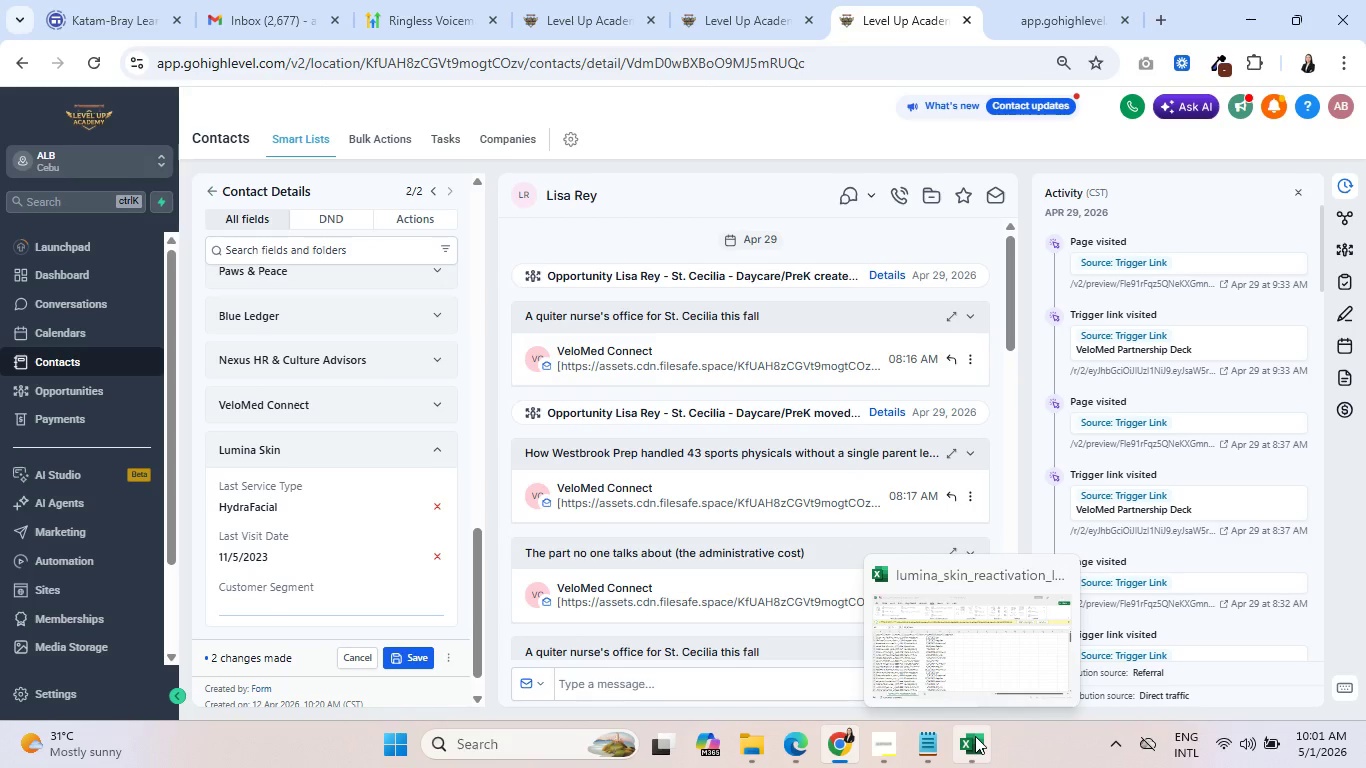 
left_click([975, 736])
 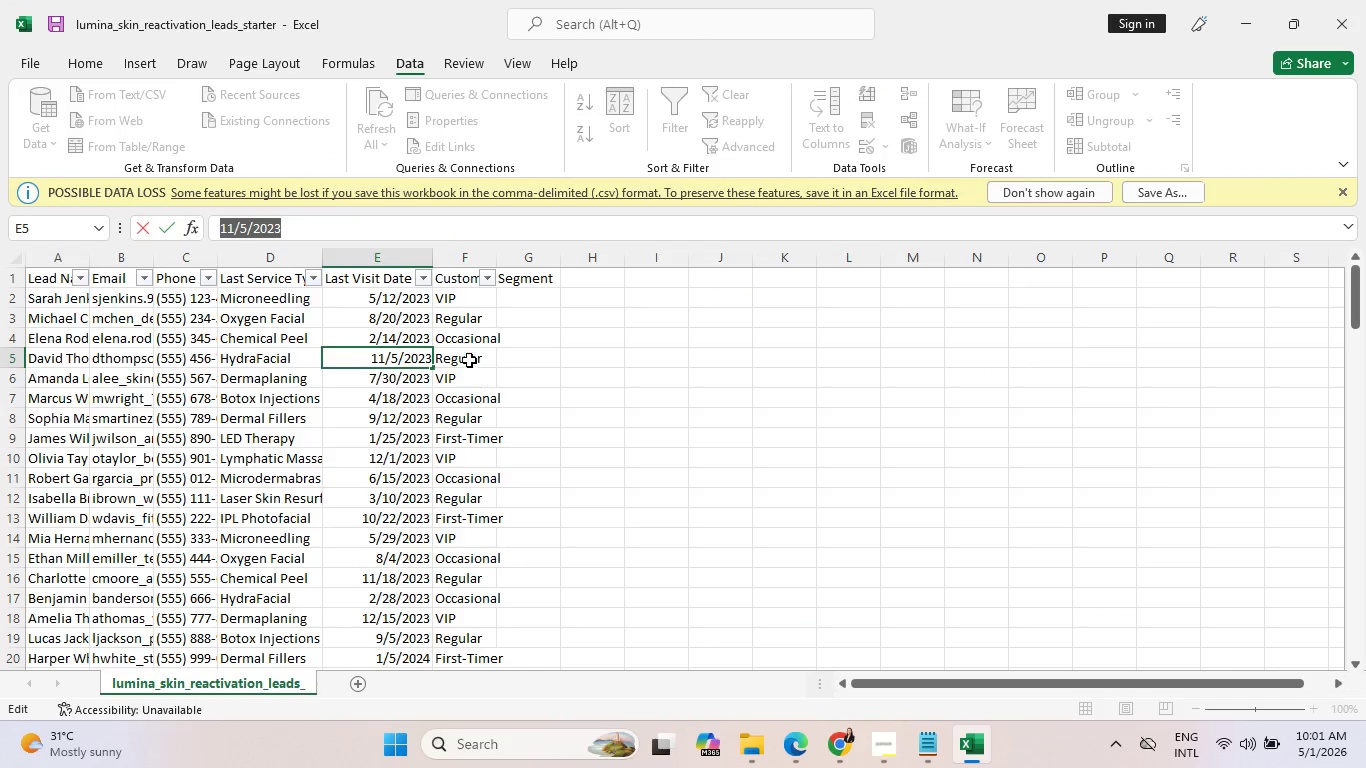 
left_click([461, 340])
 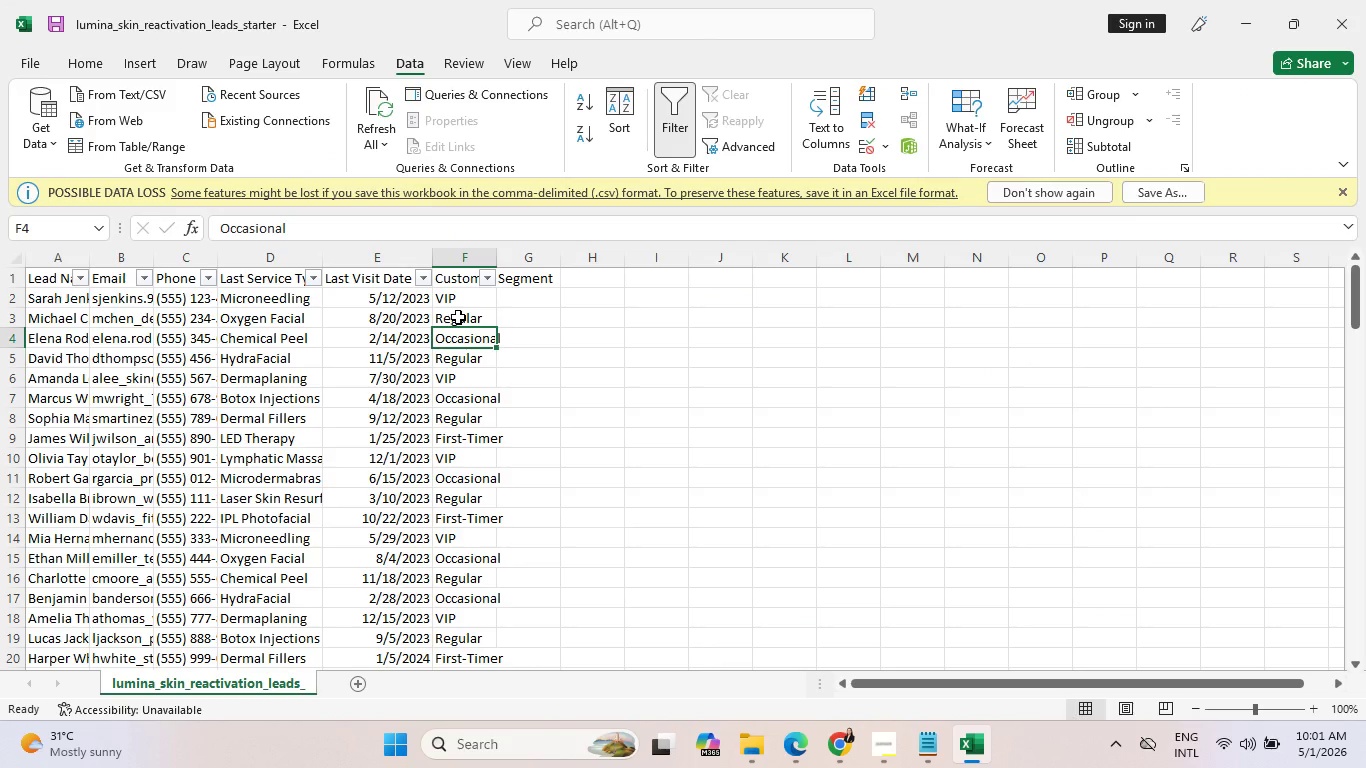 
key(Control+C)
 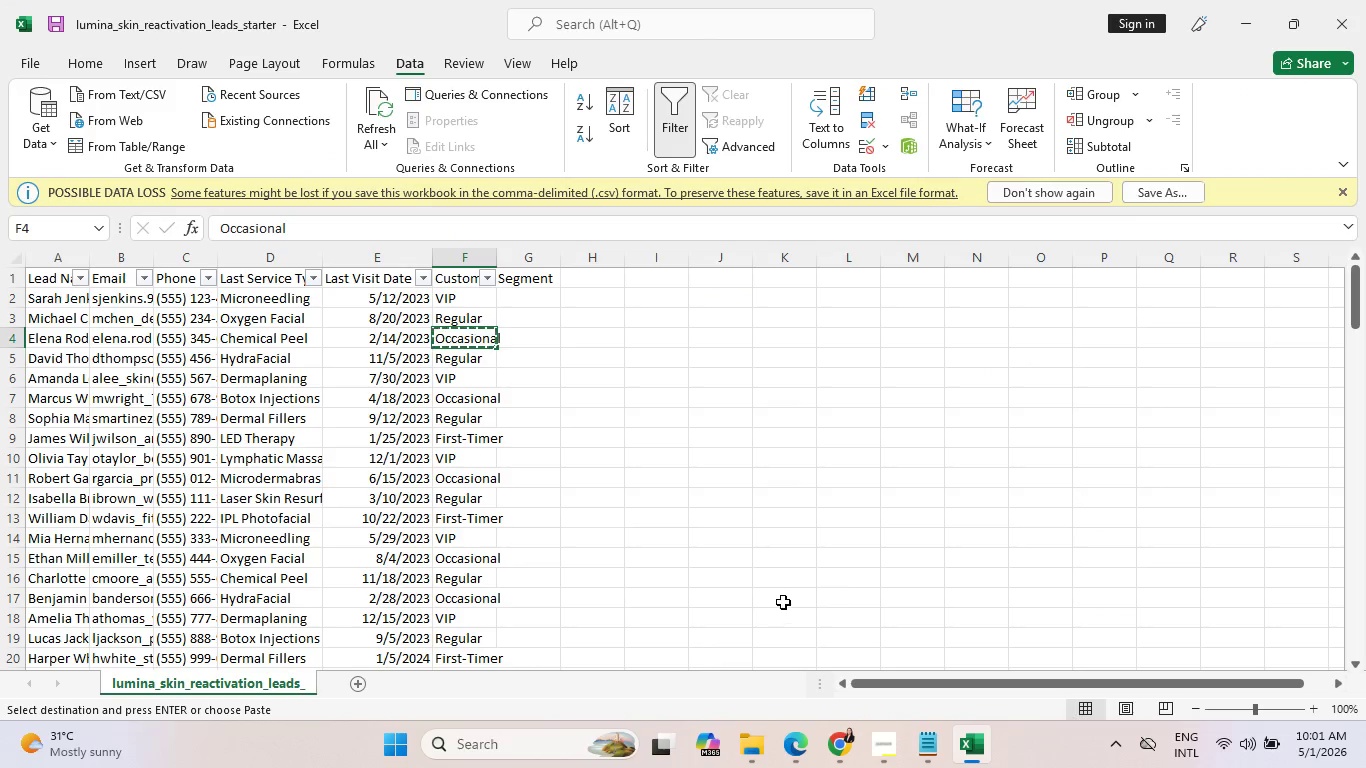 
key(Escape)
 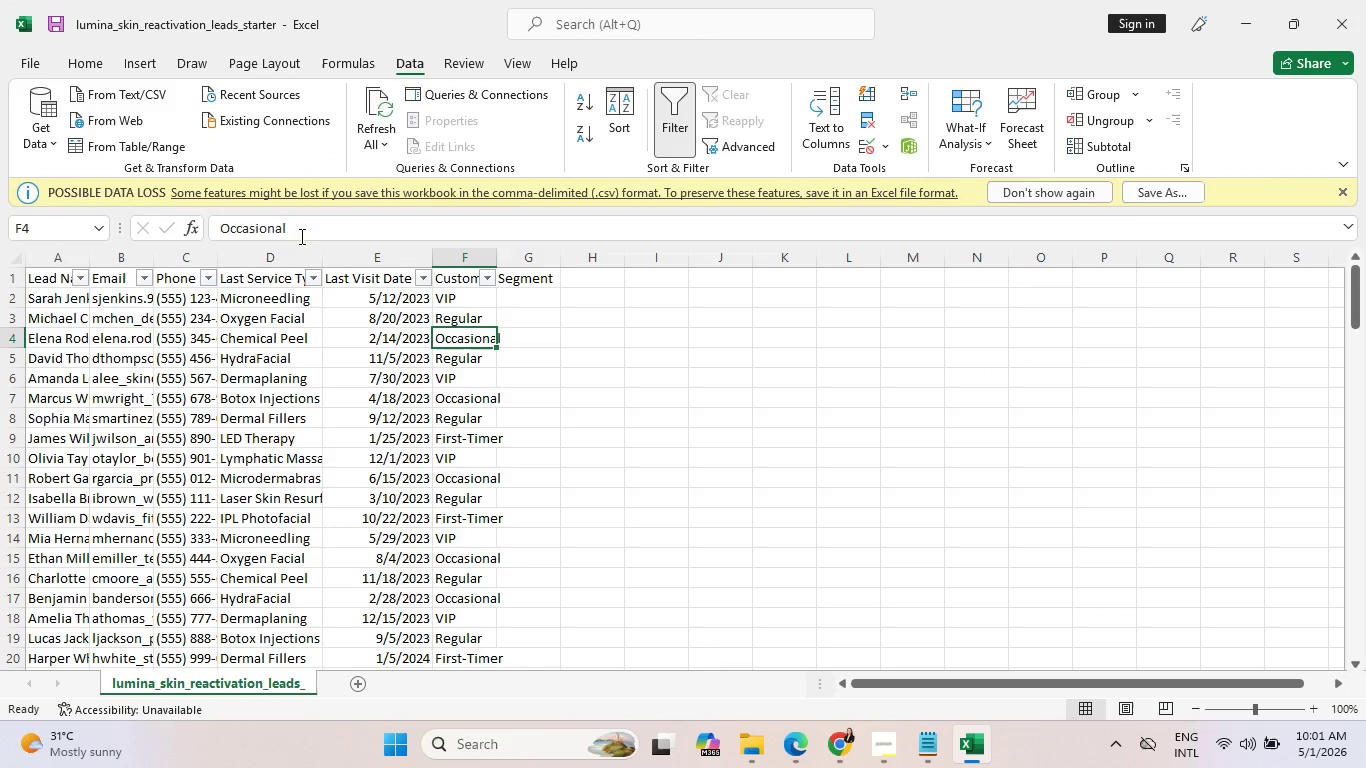 
left_click_drag(start_coordinate=[299, 234], to_coordinate=[210, 224])
 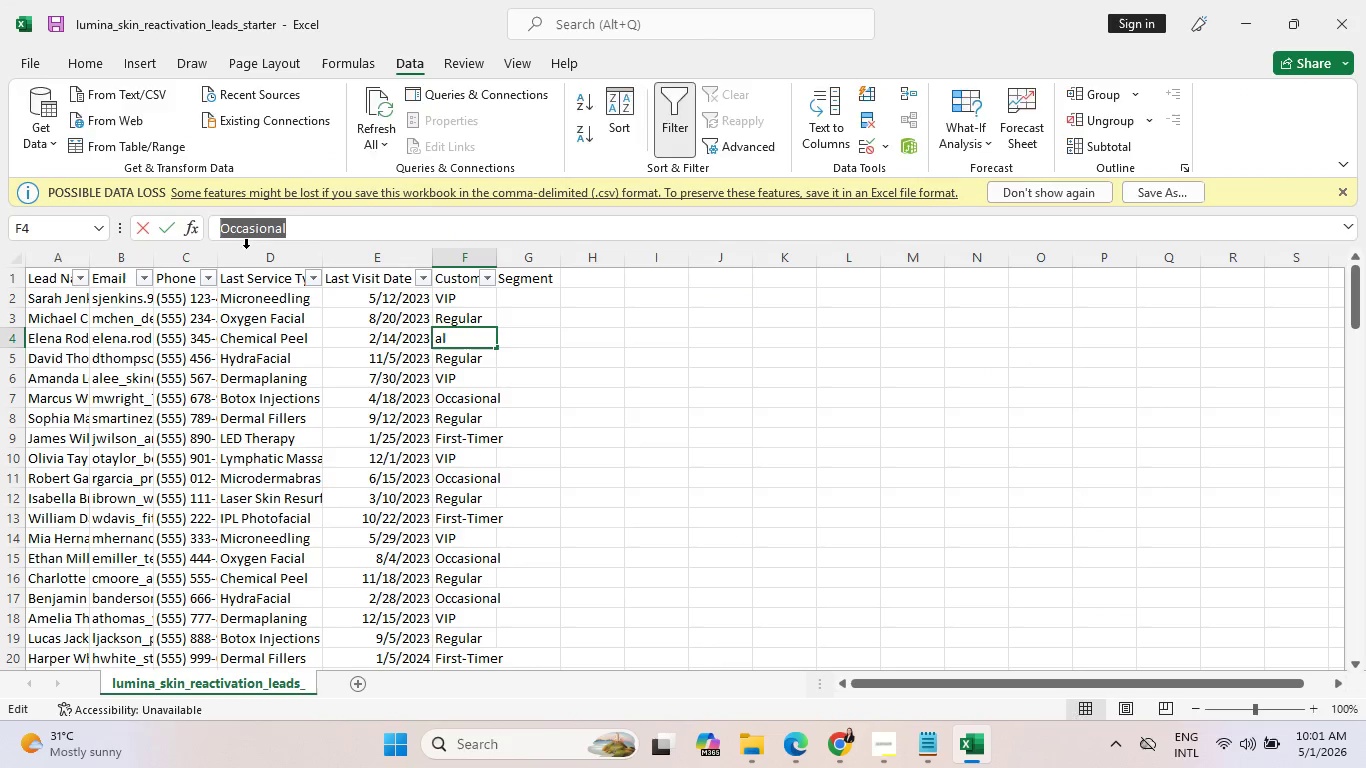 
key(Control+C)
 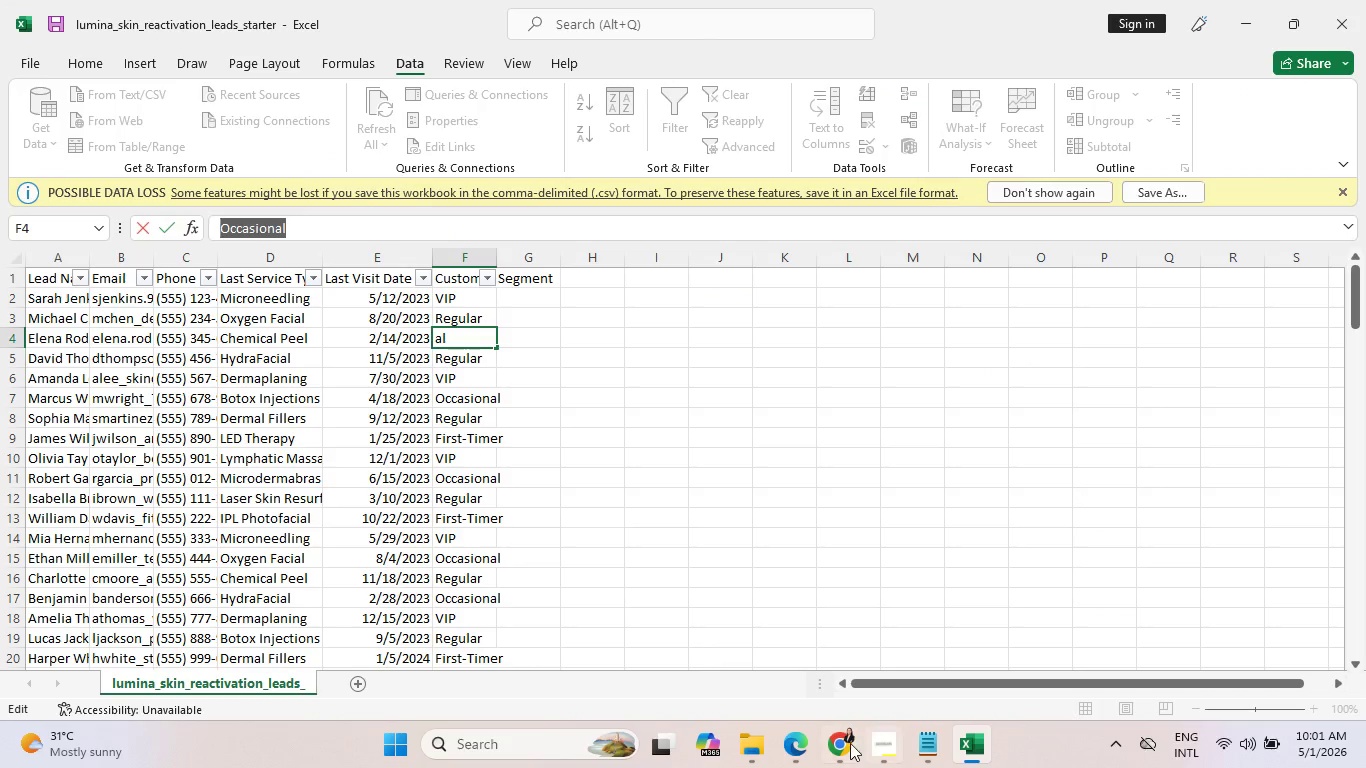 
left_click([848, 743])
 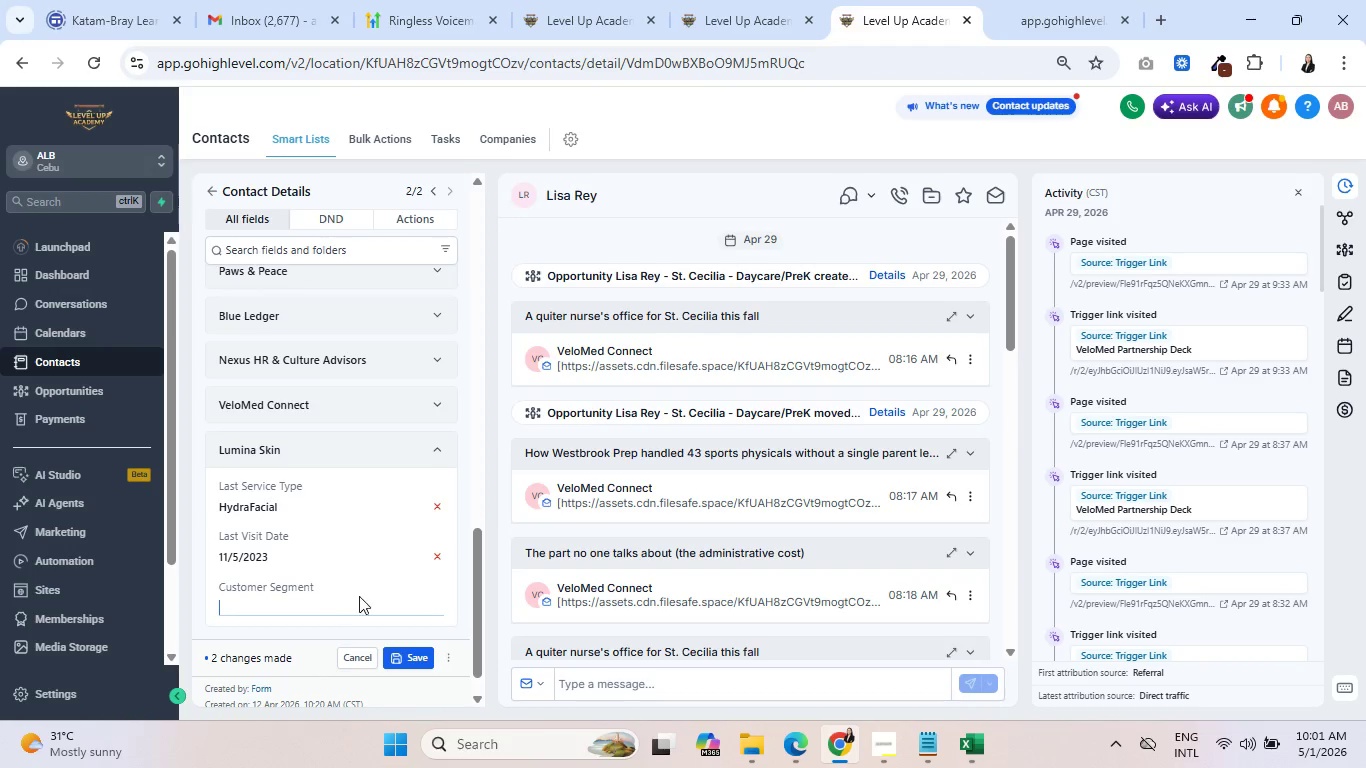 
key(Control+V)
 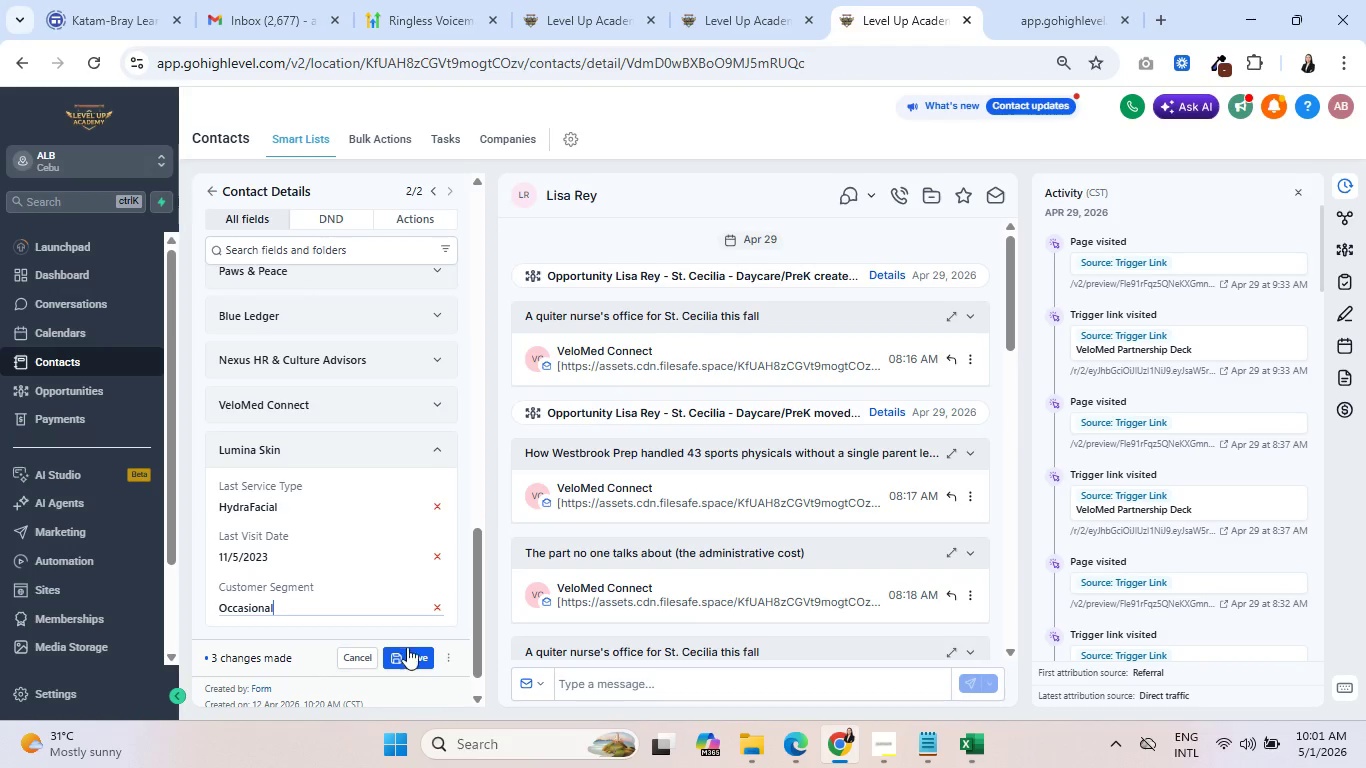 
left_click([410, 649])
 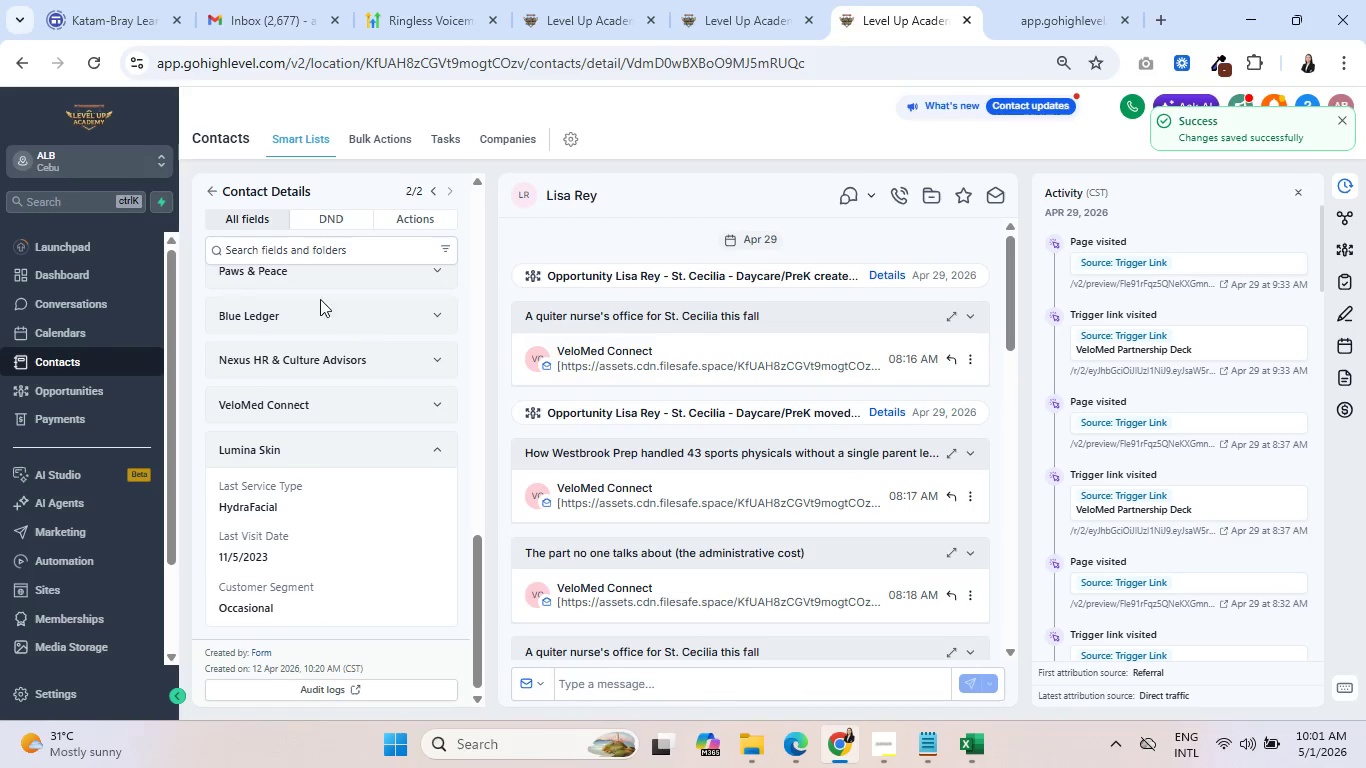 
left_click([212, 185])
 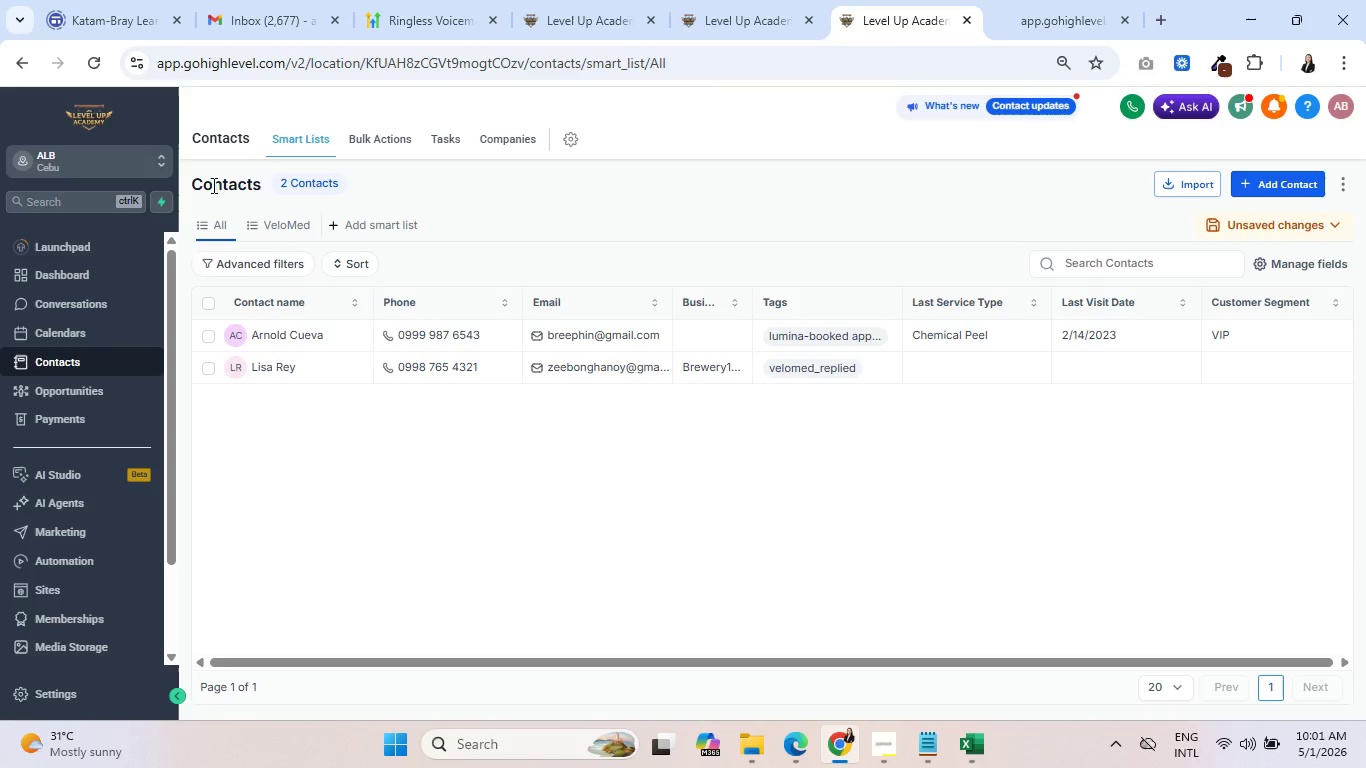 
wait(6.91)
 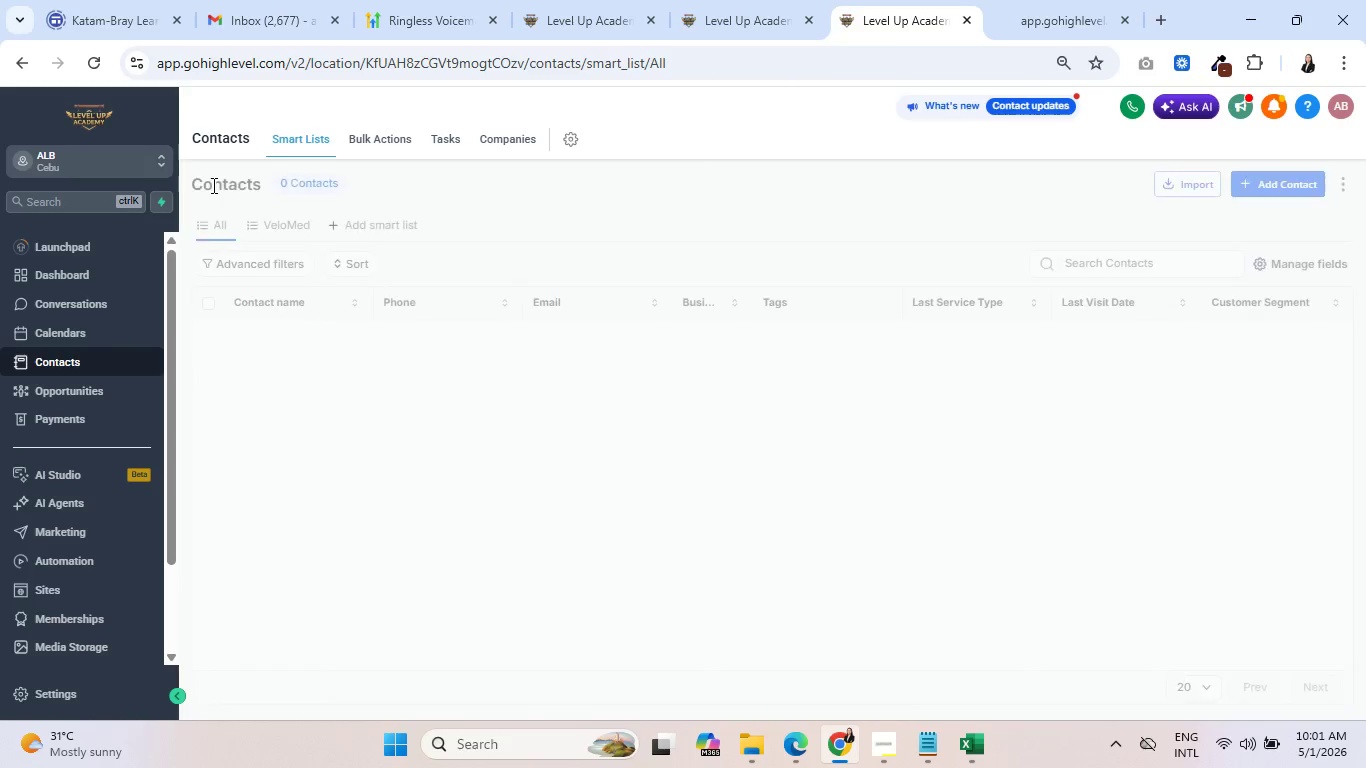 
left_click([268, 364])
 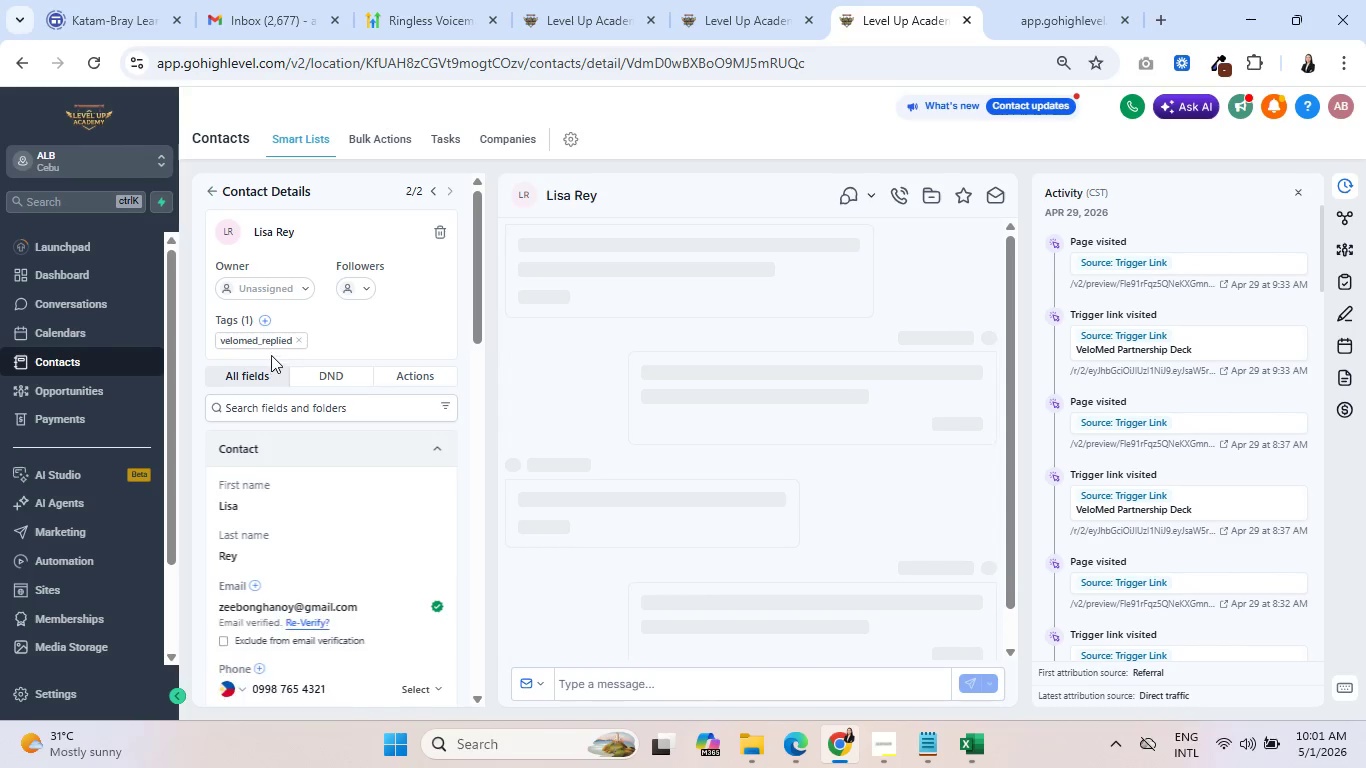 
left_click([297, 340])
 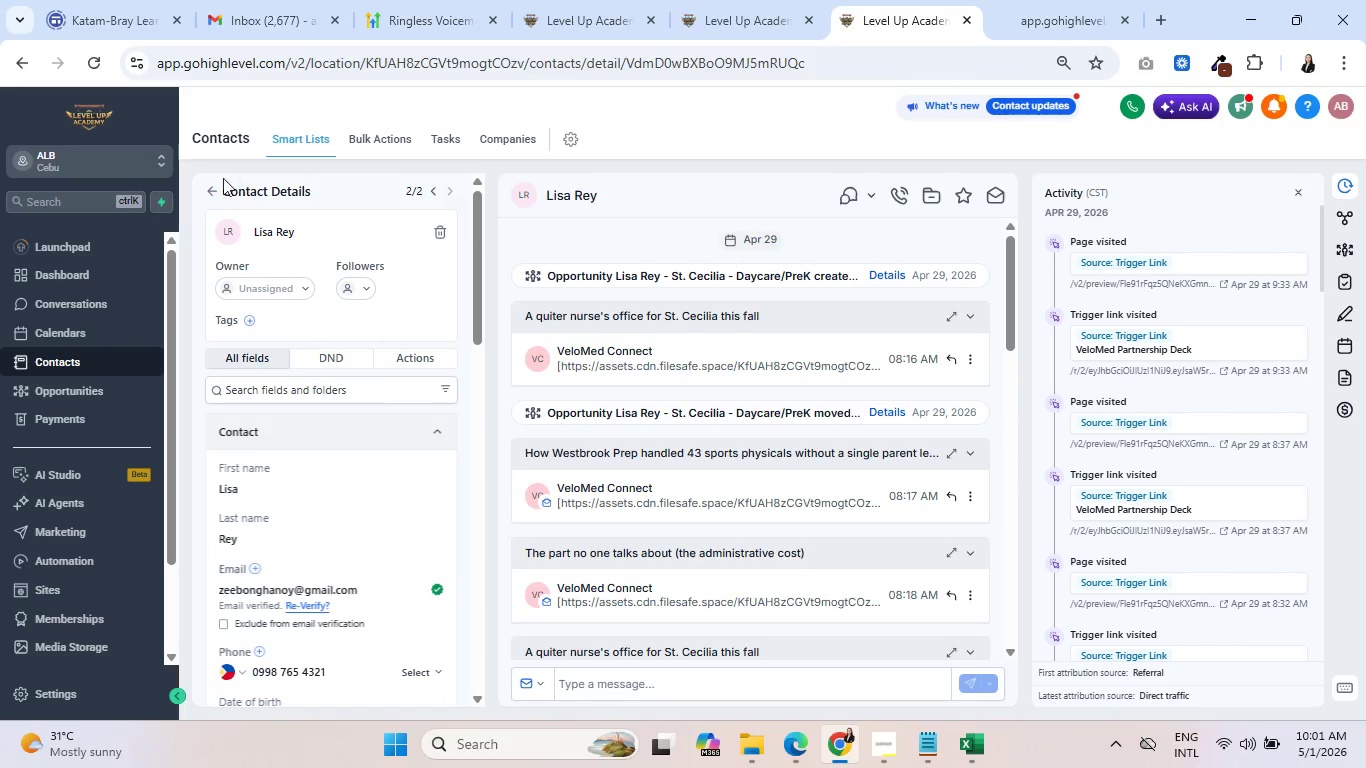 
left_click([211, 191])
 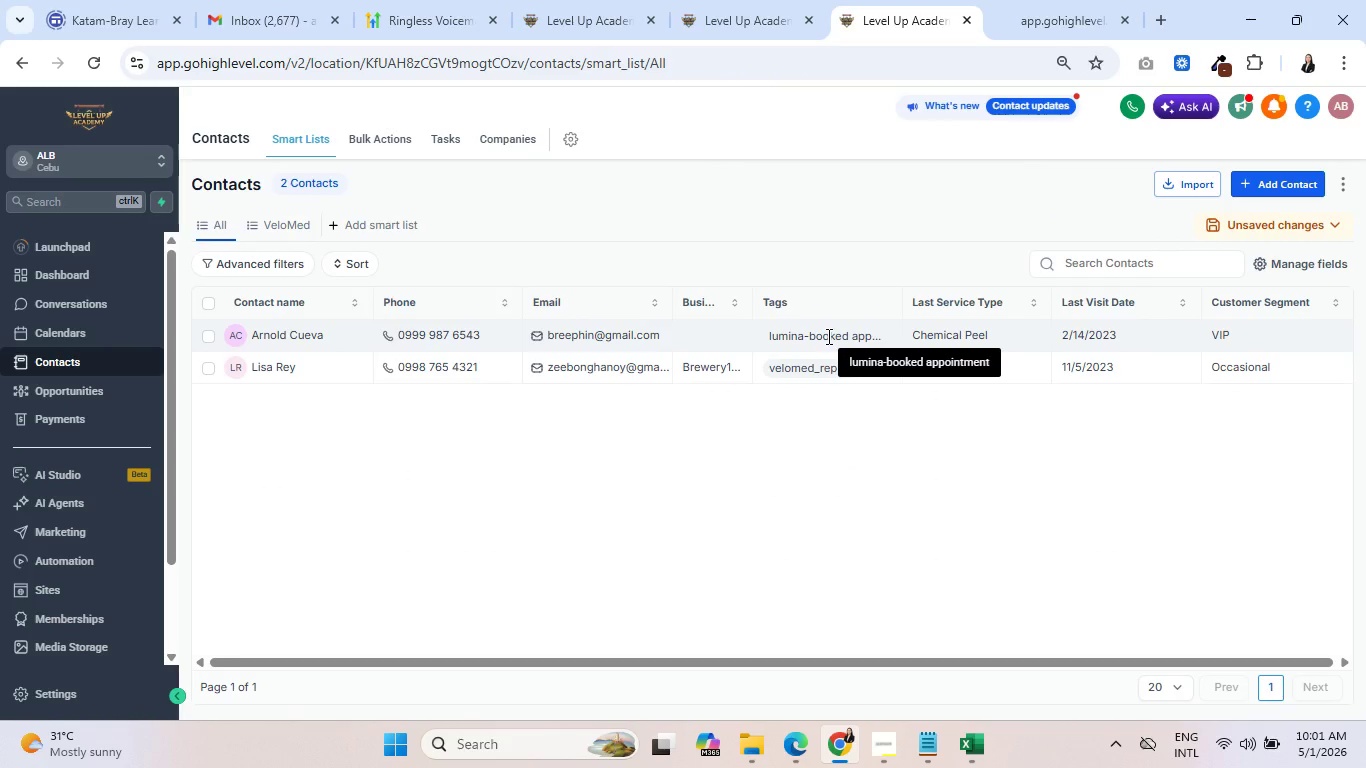 
wait(6.89)
 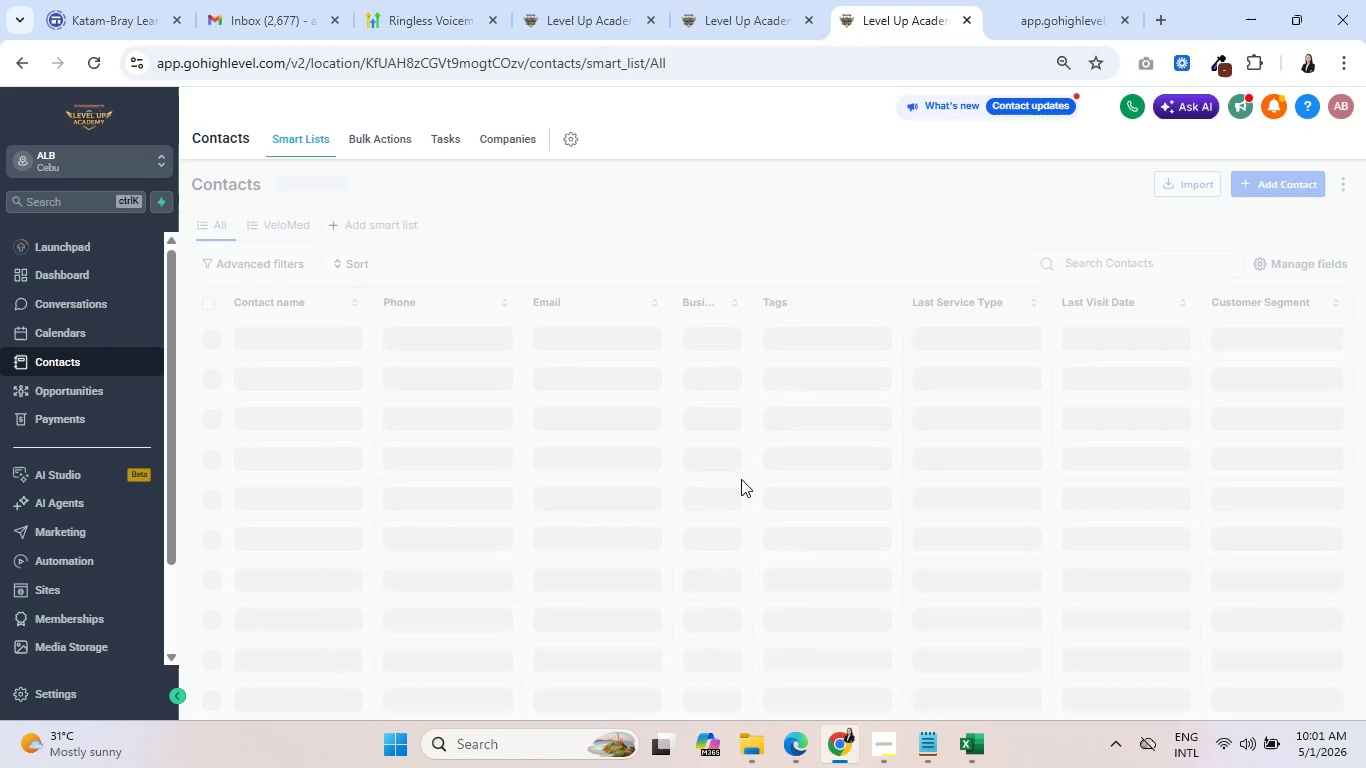 
left_click([715, 21])
 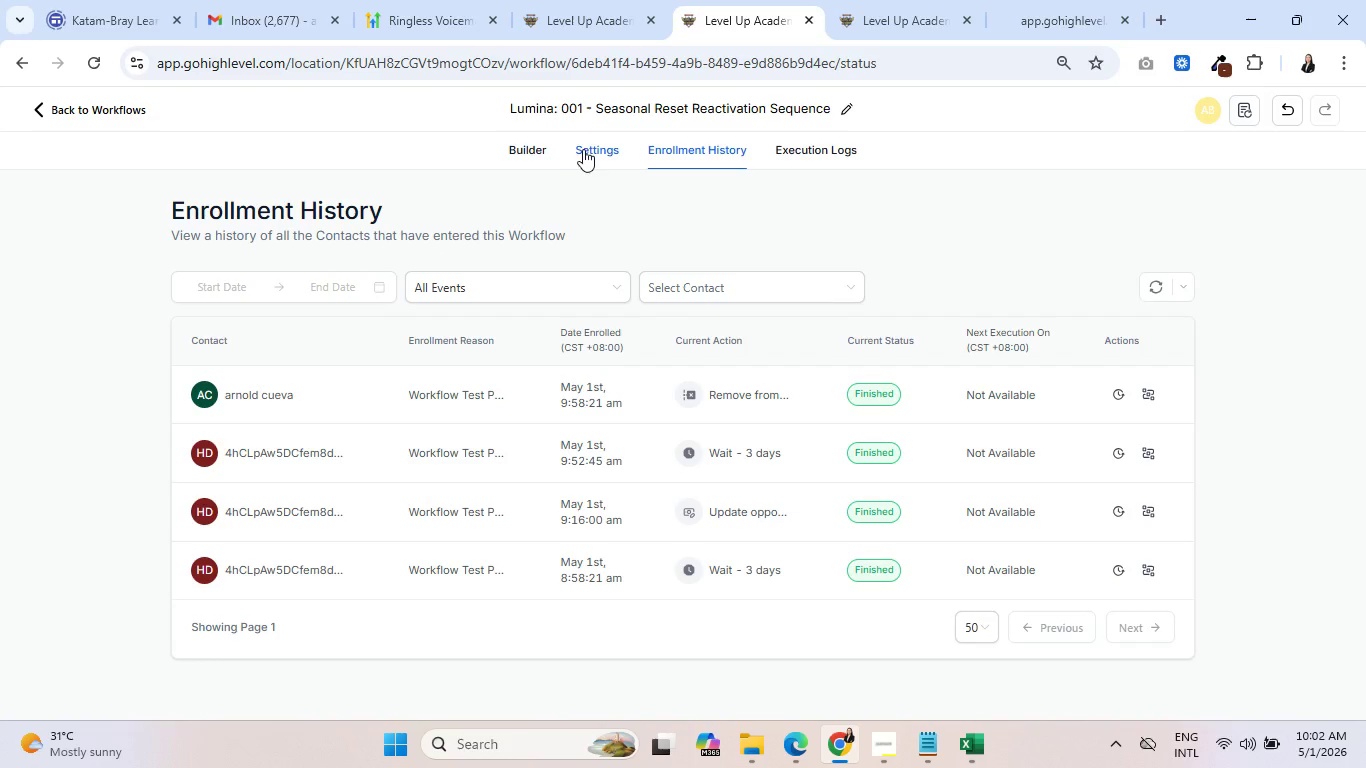 
left_click([522, 149])
 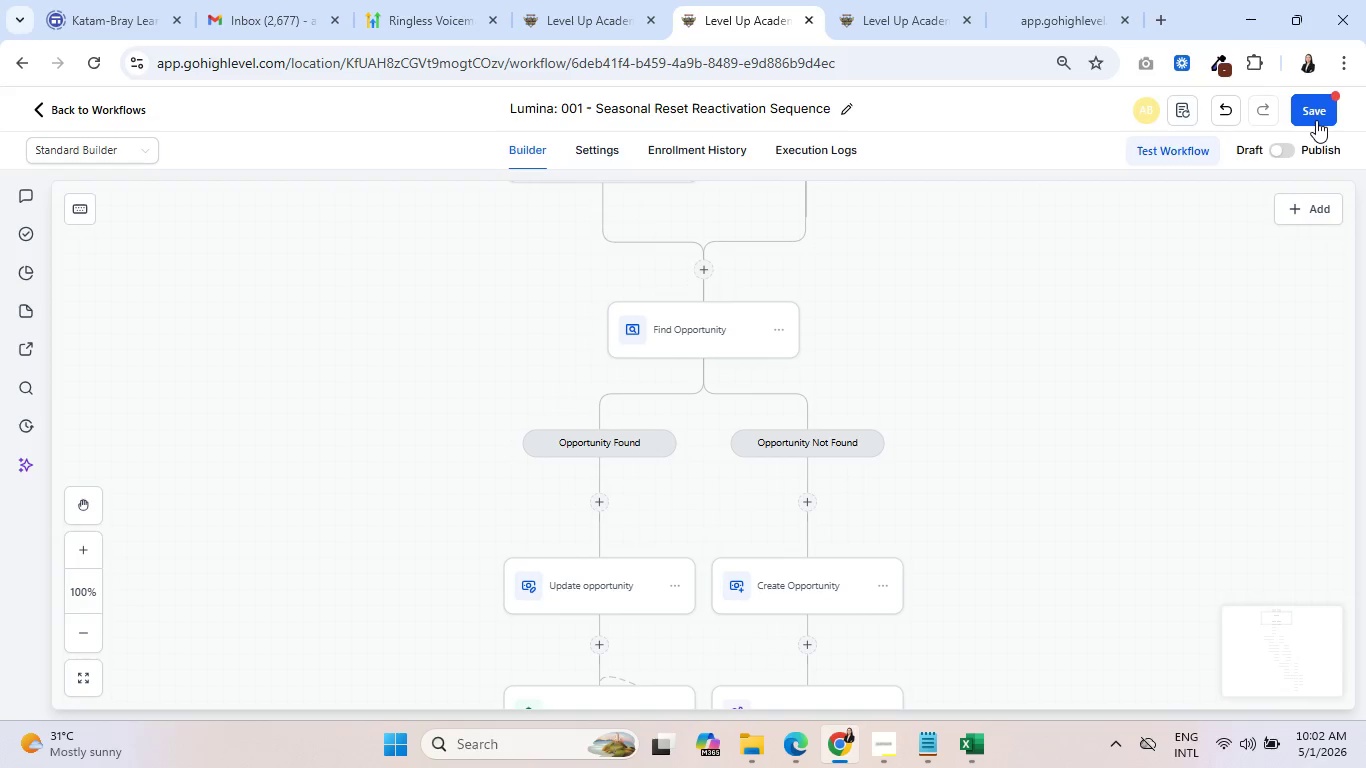 
wait(5.17)
 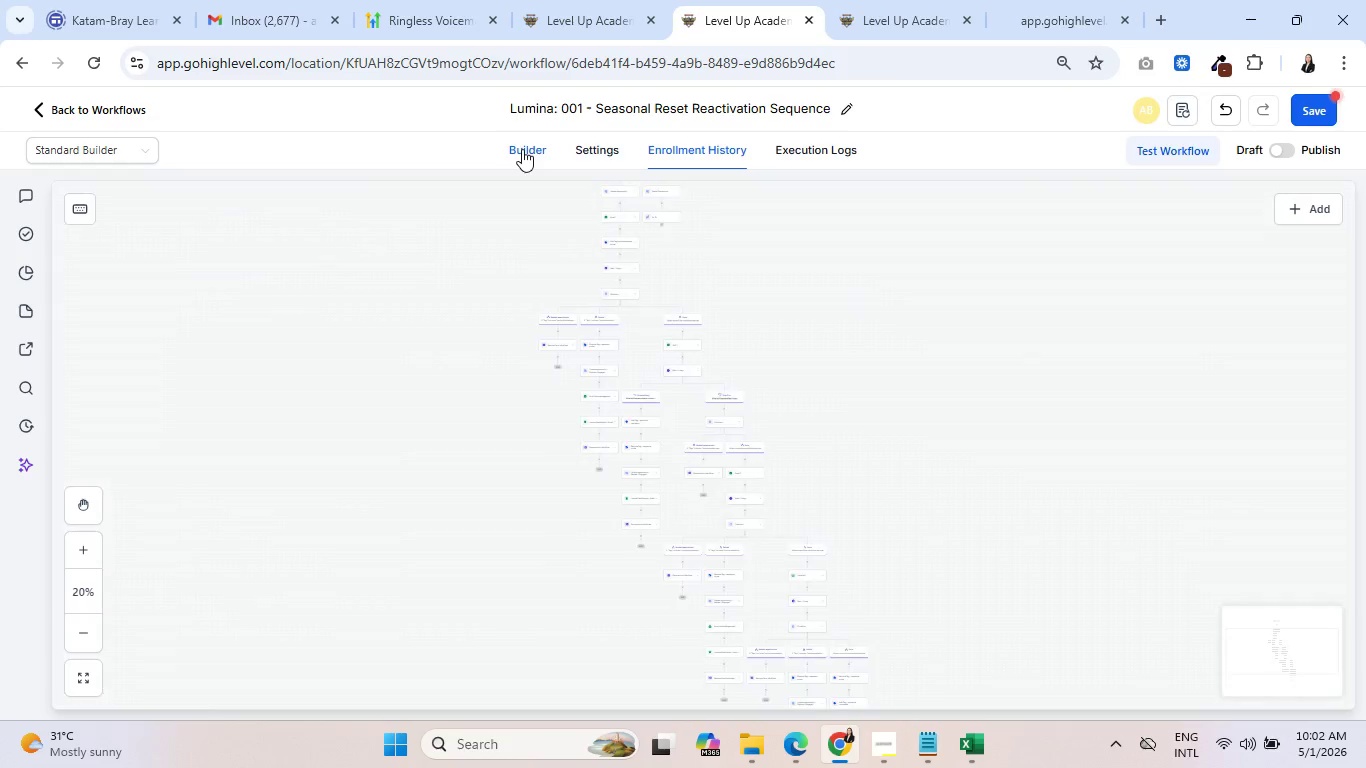 
scroll: coordinate [1062, 406], scroll_direction: down, amount: 18.0
 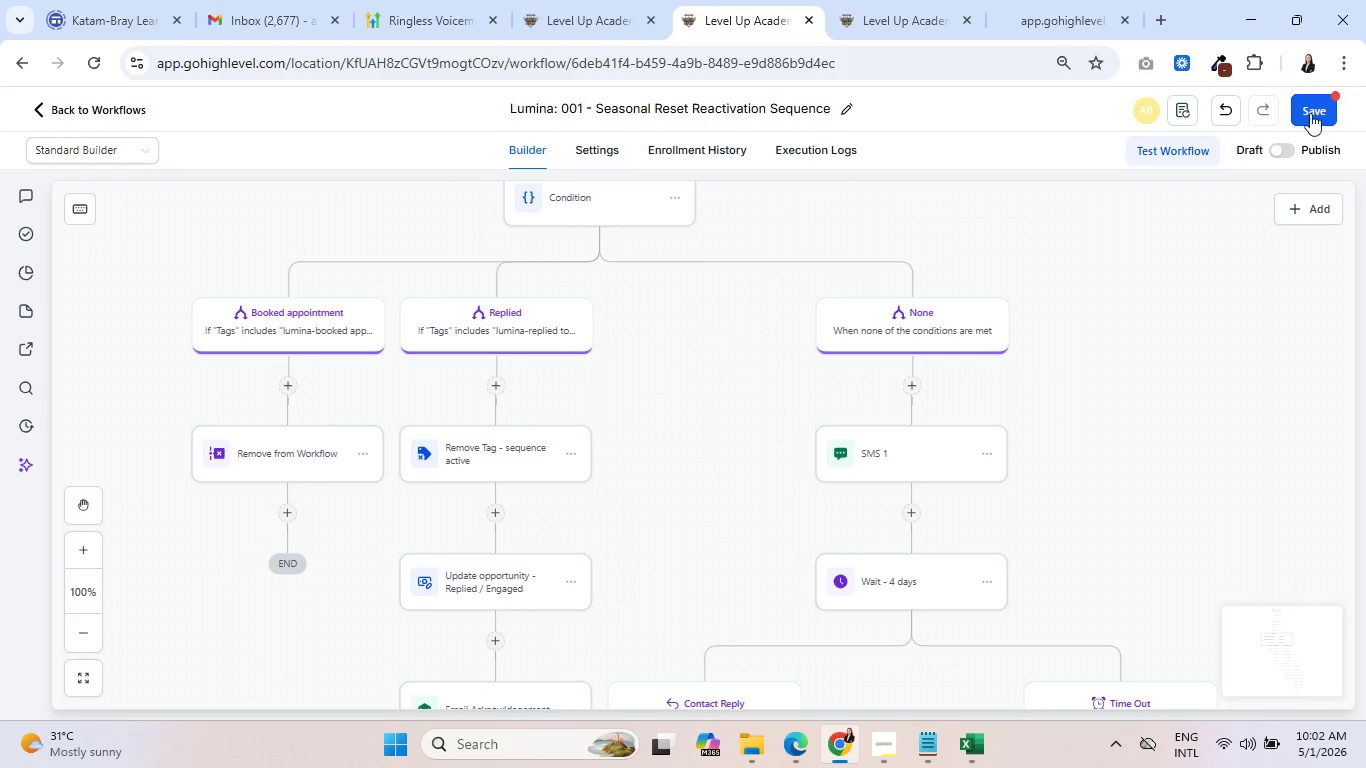 
left_click([1319, 108])
 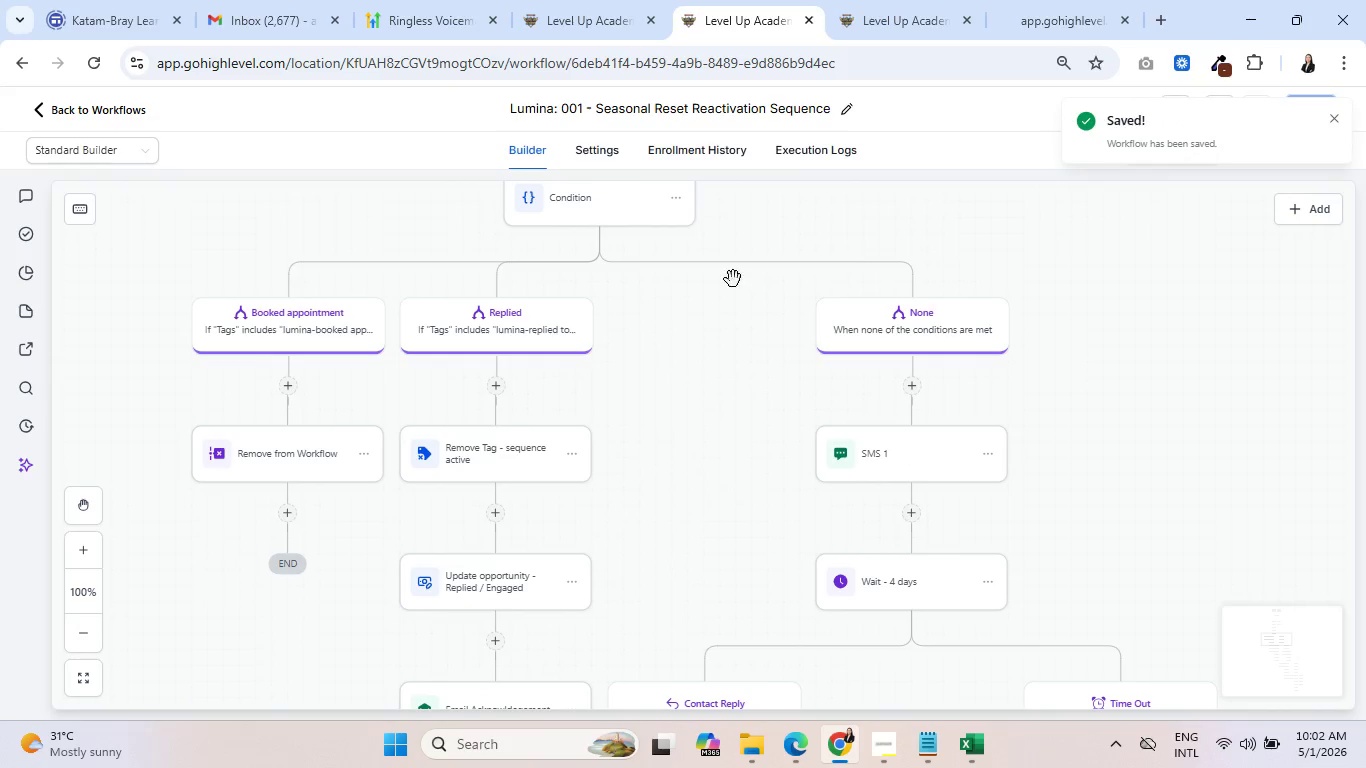 
scroll: coordinate [746, 351], scroll_direction: down, amount: 4.0
 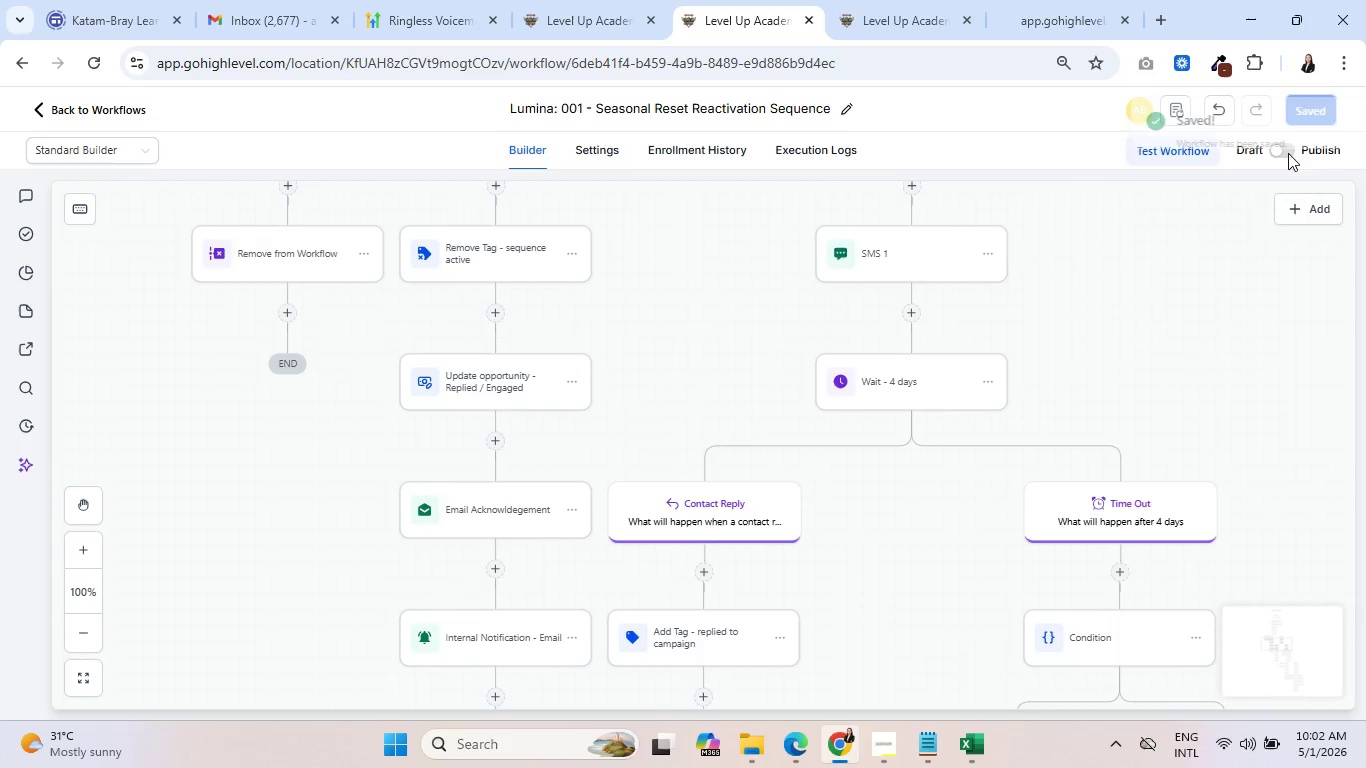 
left_click([1157, 156])
 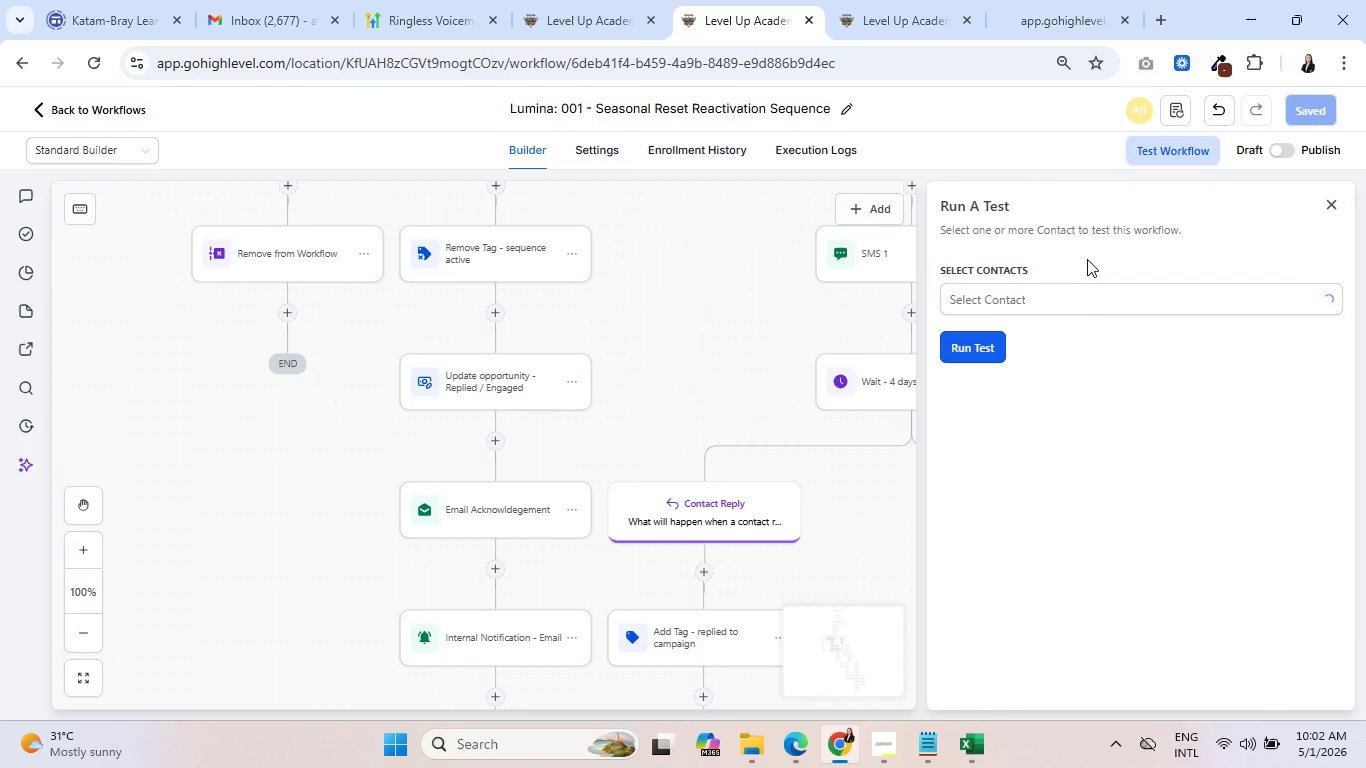 
left_click([1076, 292])
 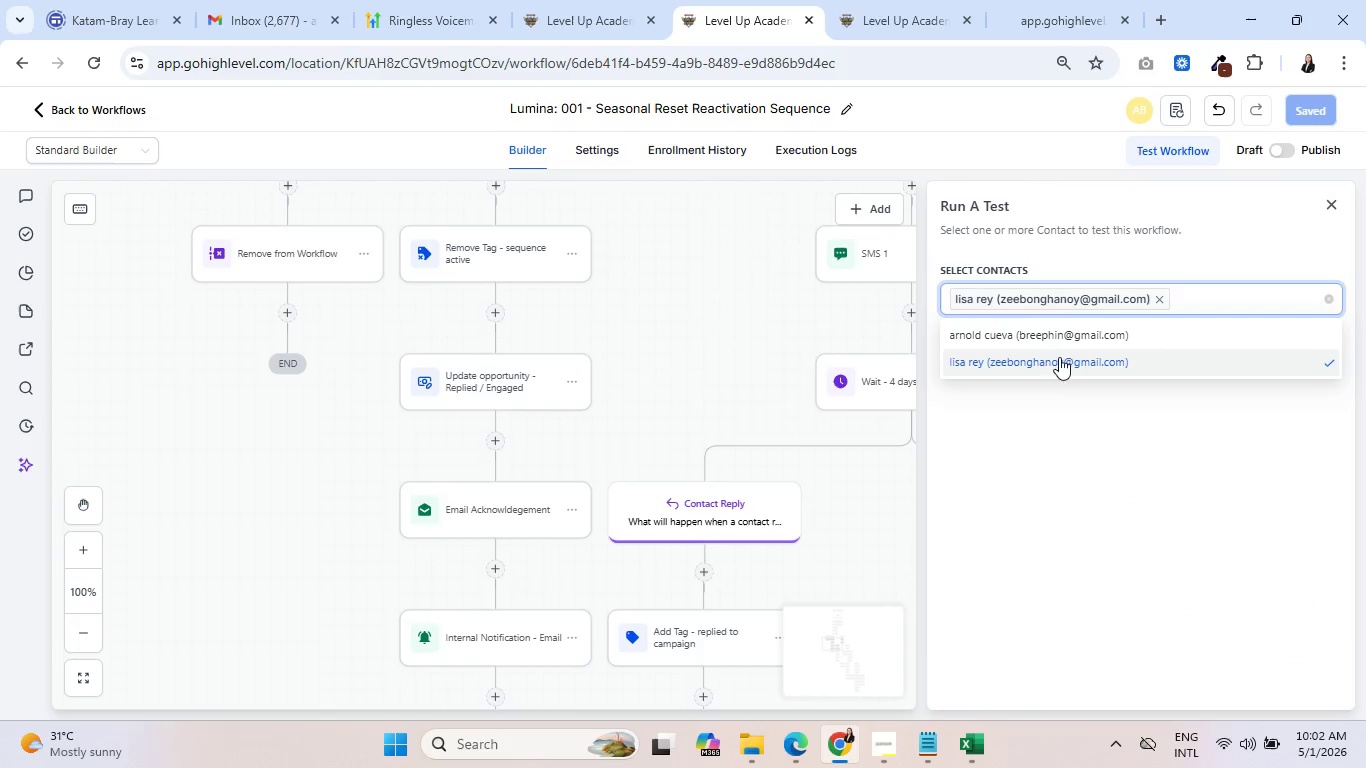 
left_click([1100, 399])
 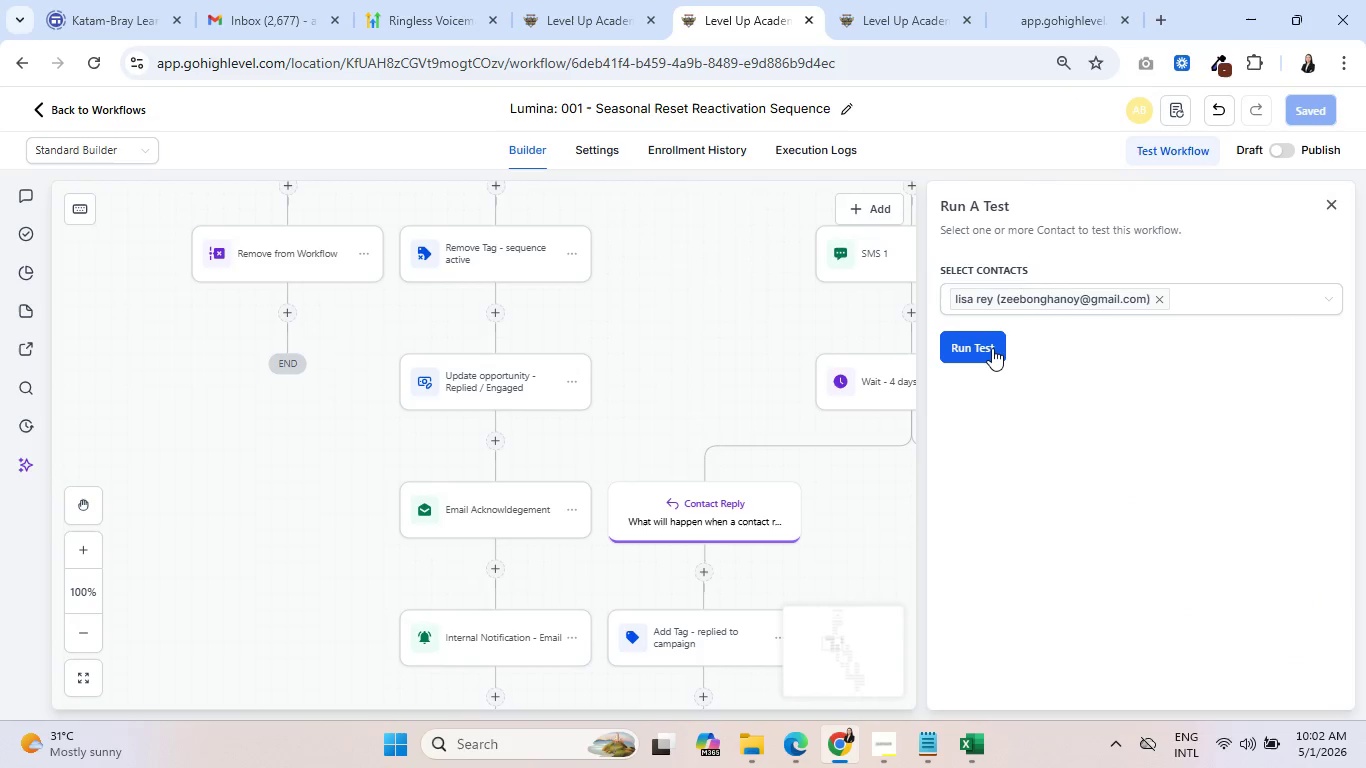 
left_click([991, 348])
 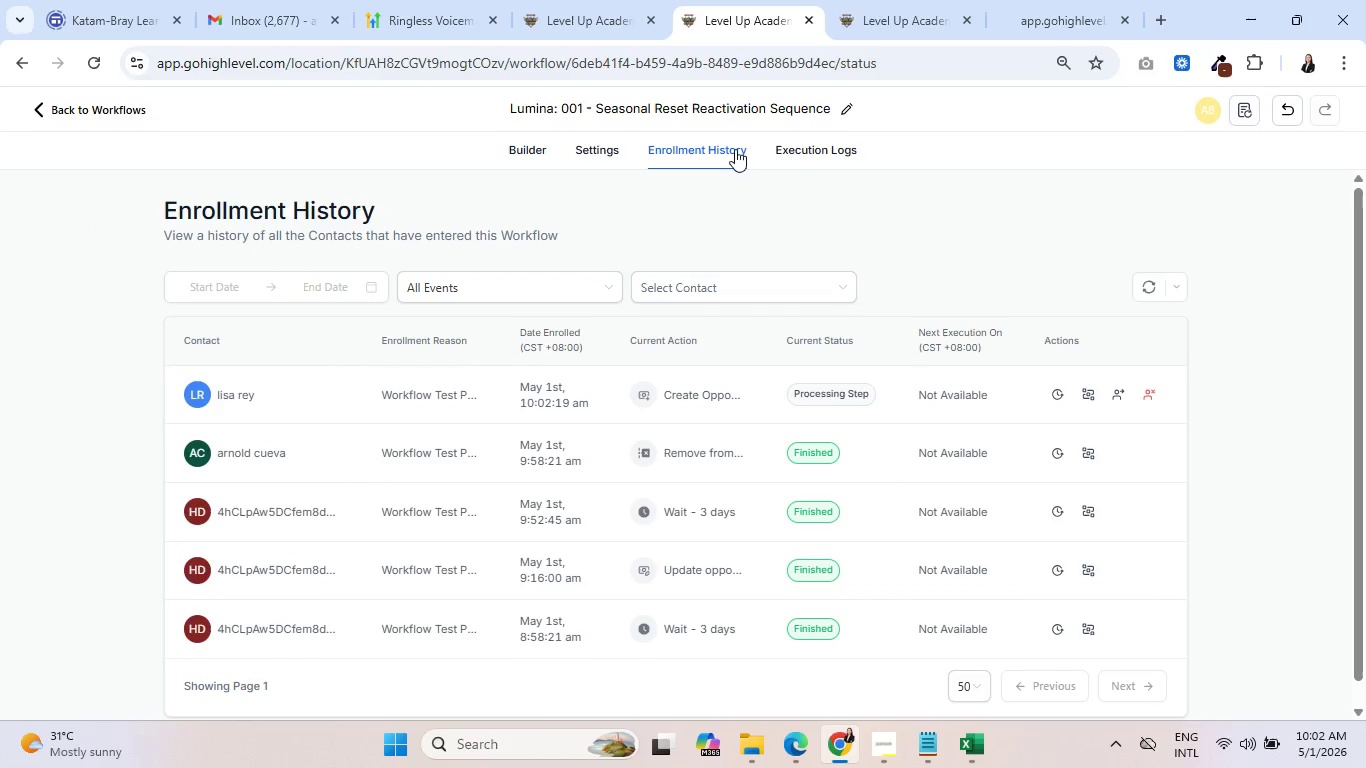 
wait(6.99)
 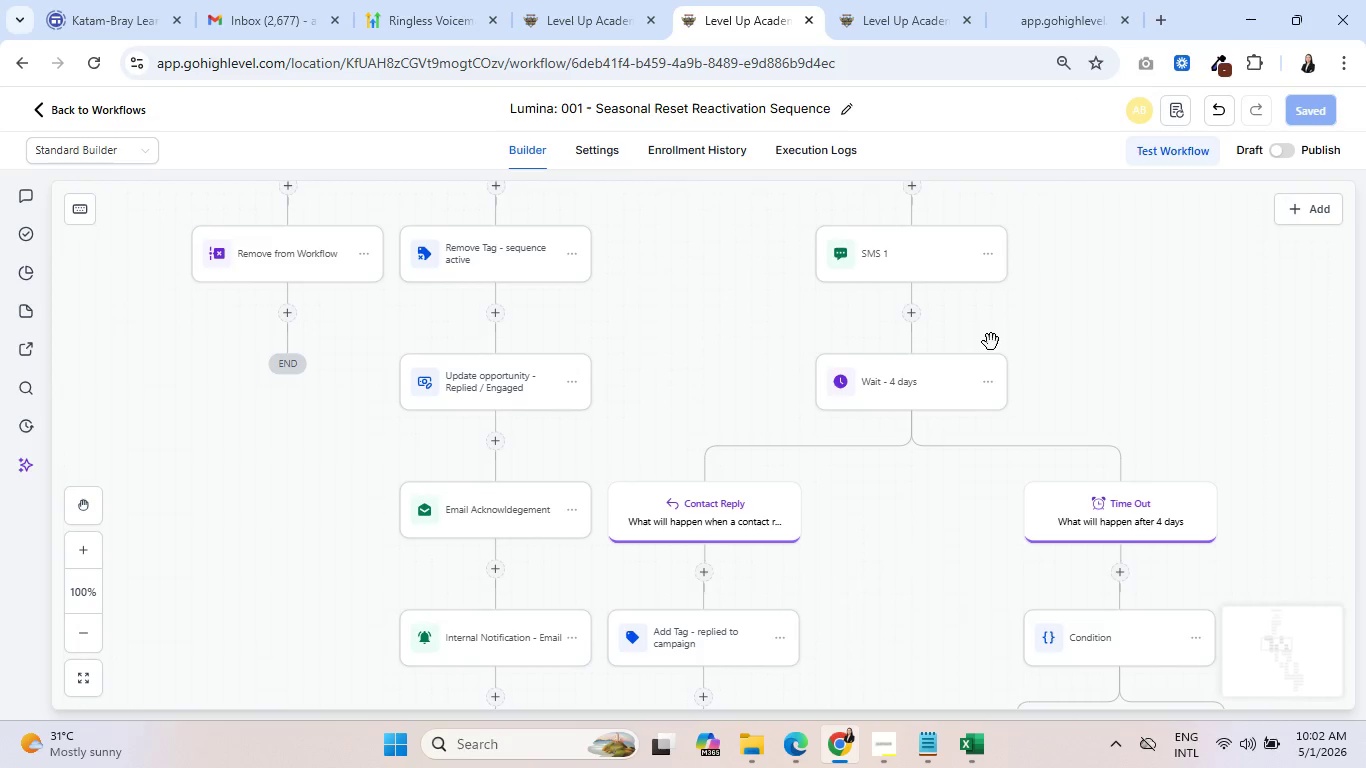 
left_click([604, 153])
 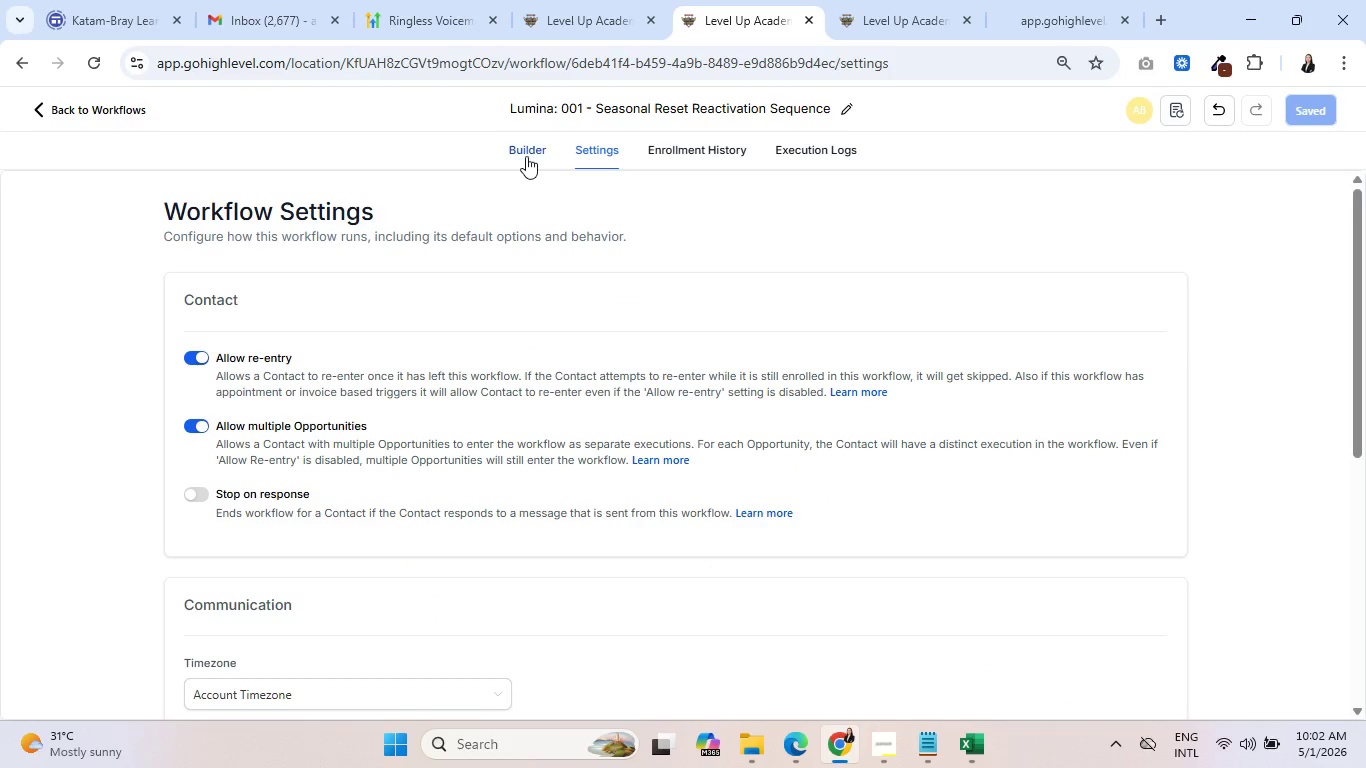 
scroll: coordinate [559, 360], scroll_direction: down, amount: 6.0
 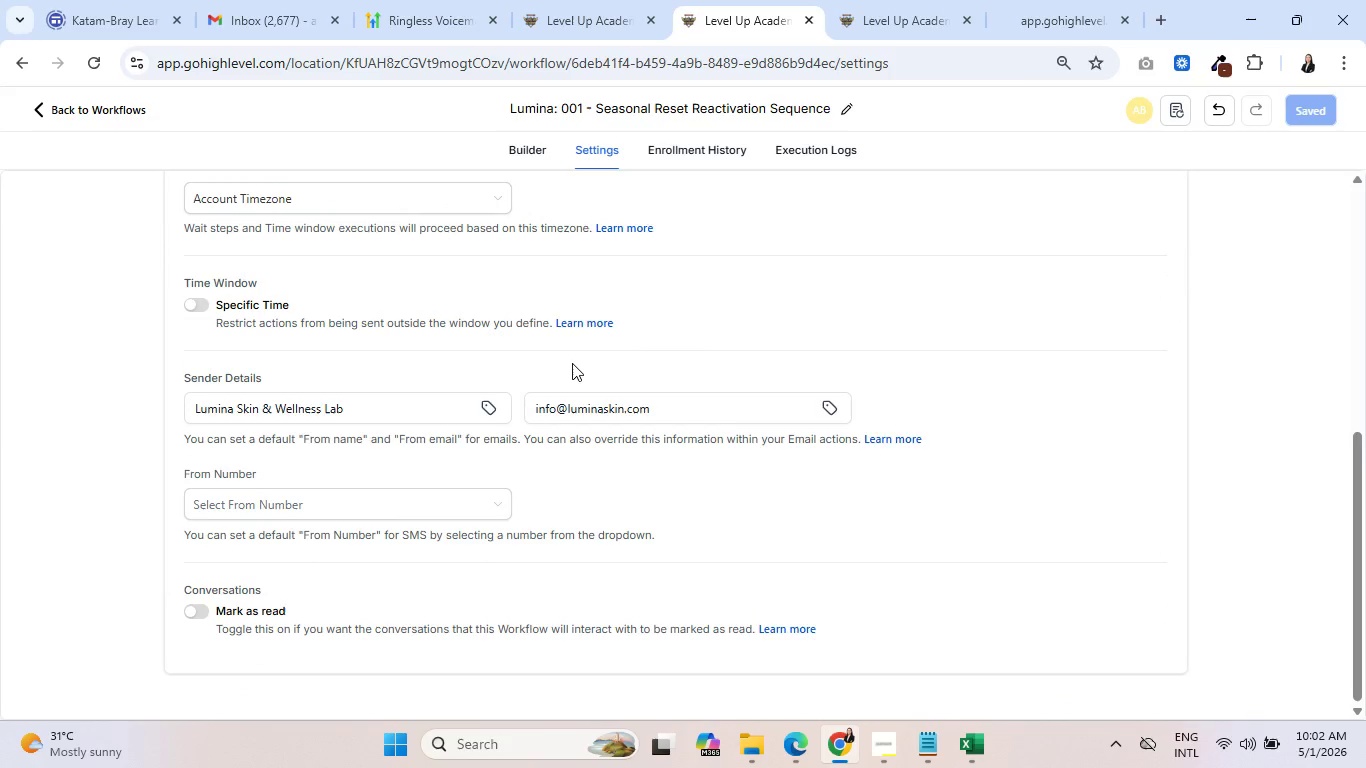 
scroll: coordinate [573, 361], scroll_direction: up, amount: 6.0
 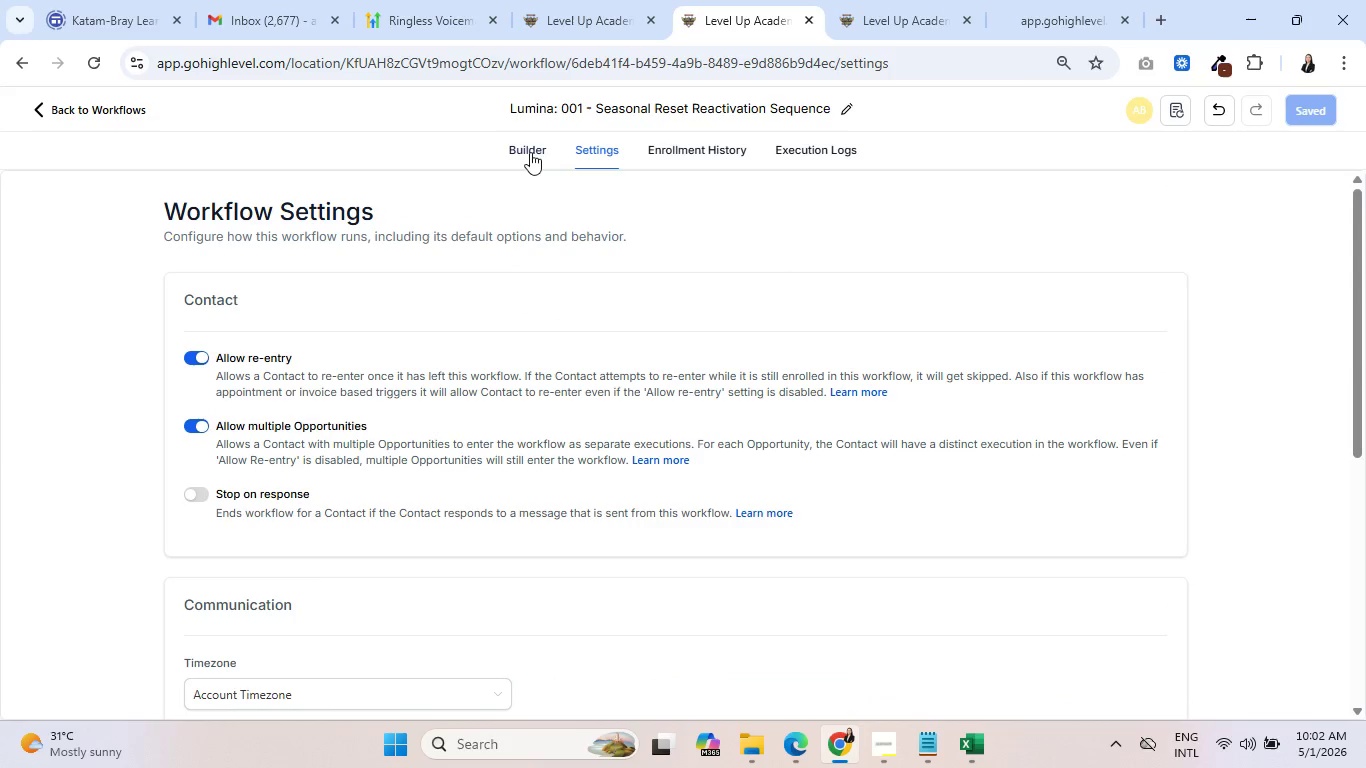 
left_click([528, 148])
 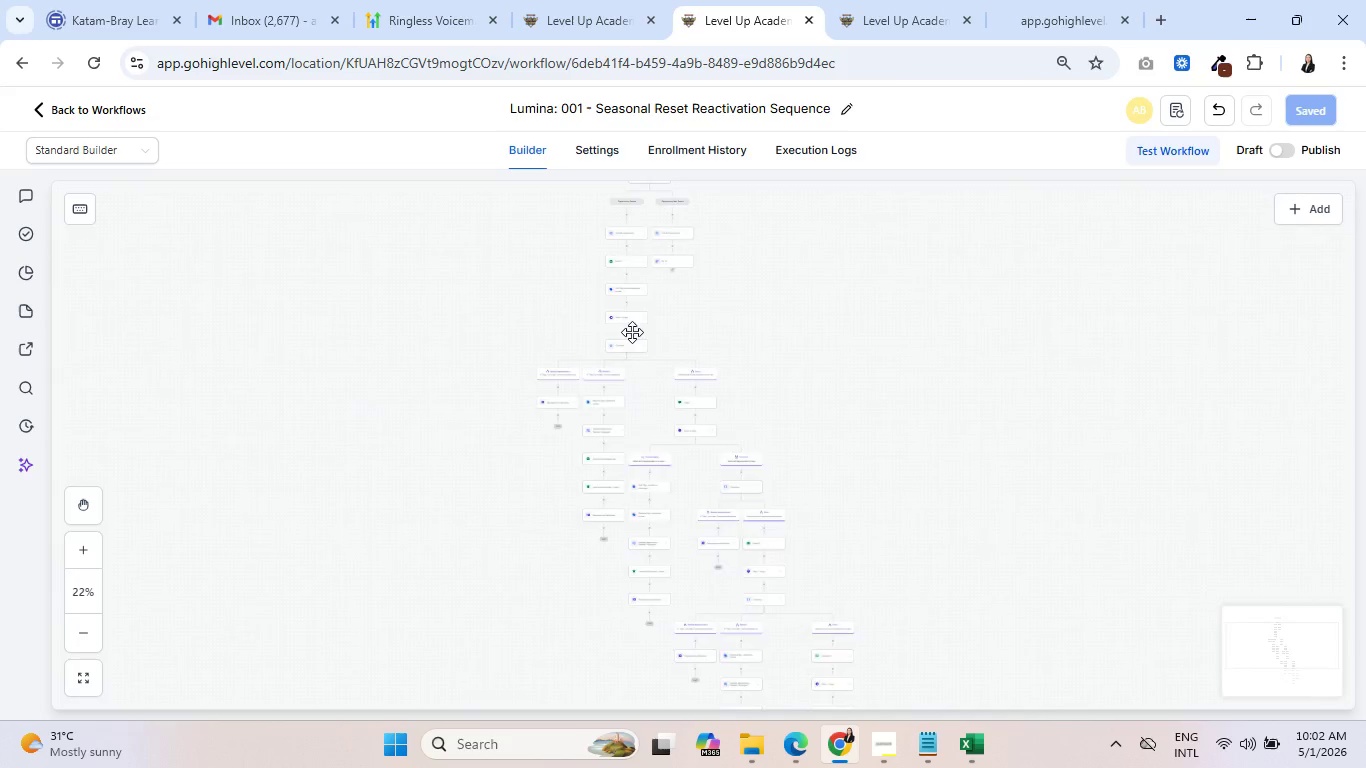 
scroll: coordinate [979, 392], scroll_direction: down, amount: 15.0
 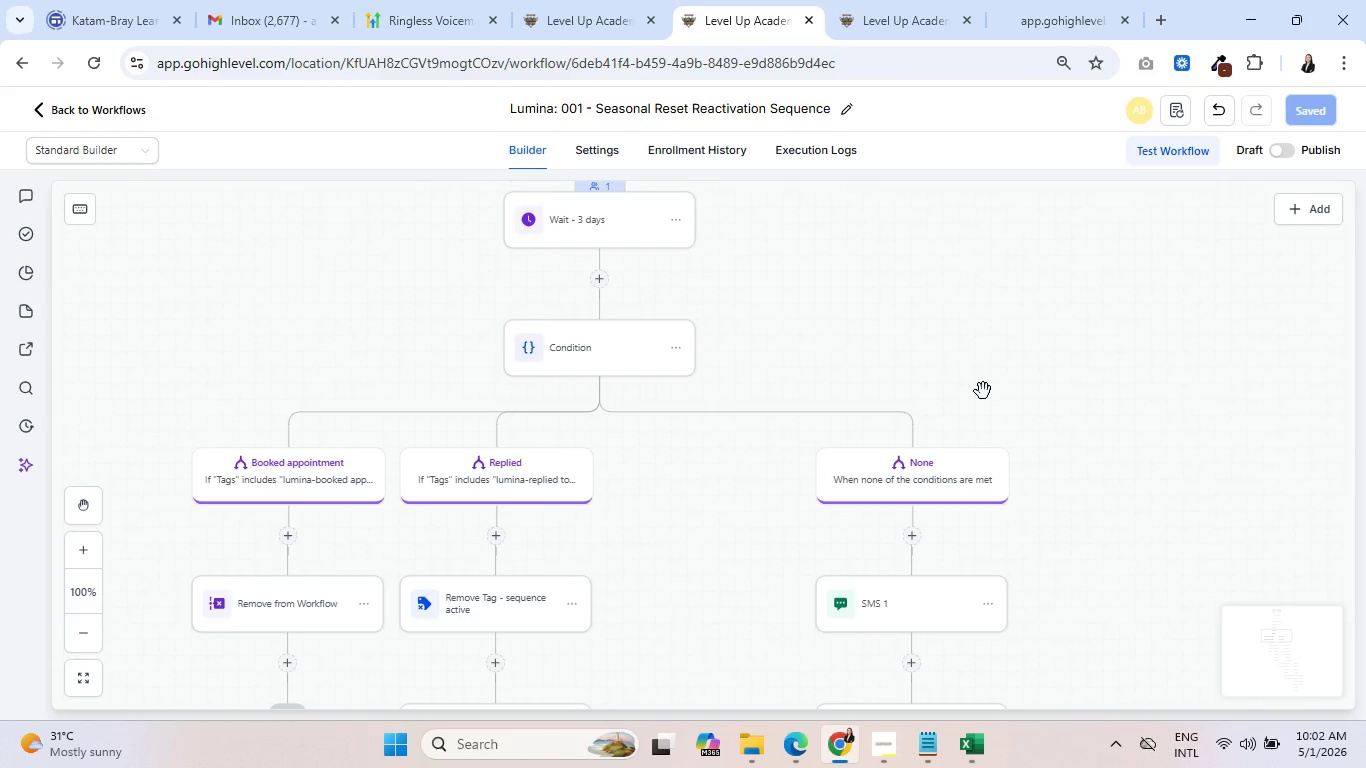 
wait(18.69)
 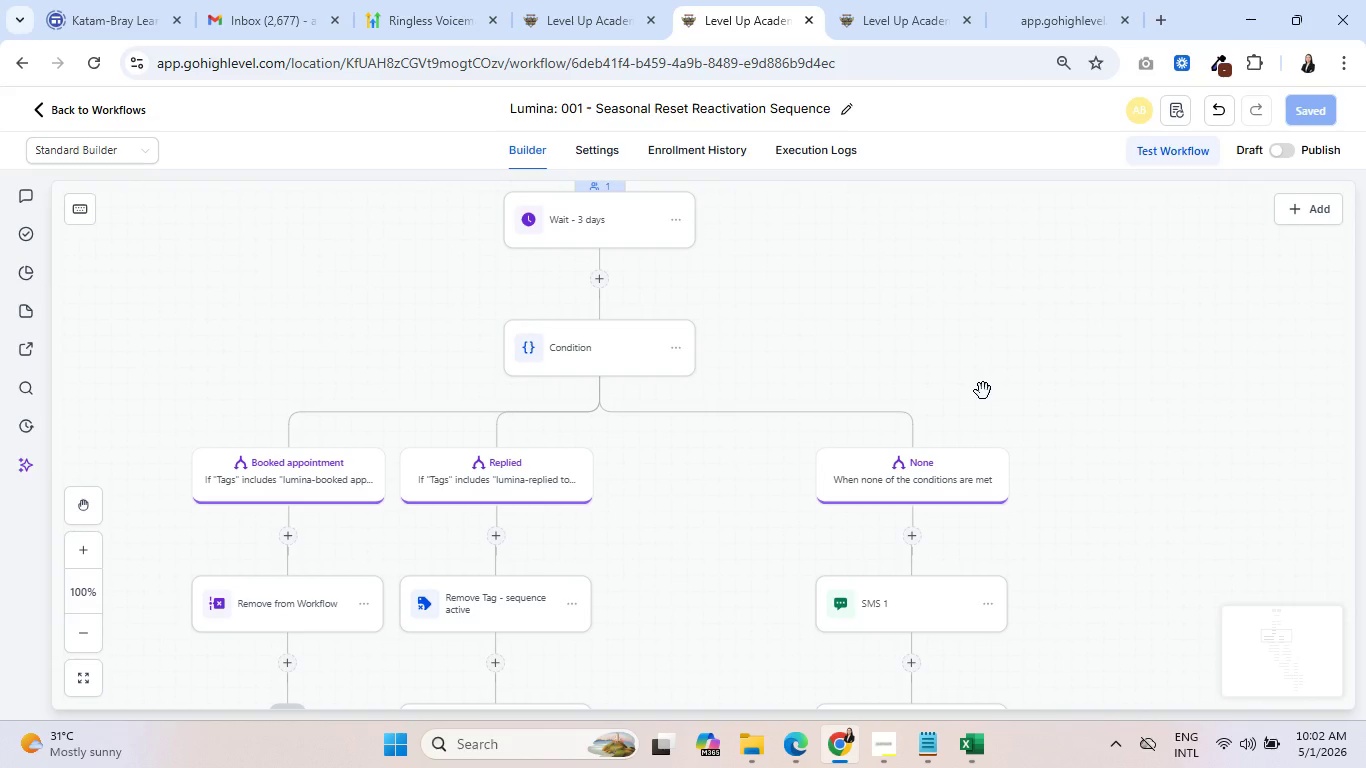 
left_click([705, 154])
 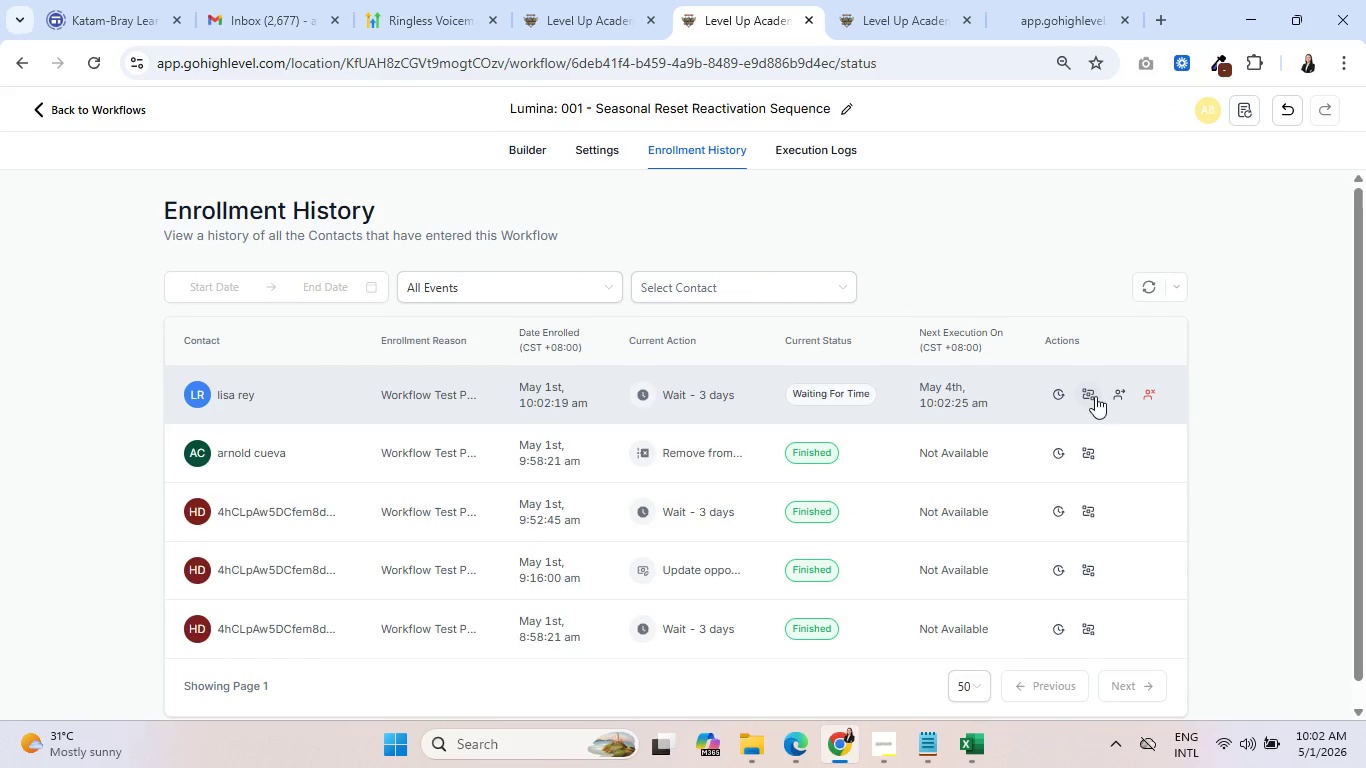 
wait(6.97)
 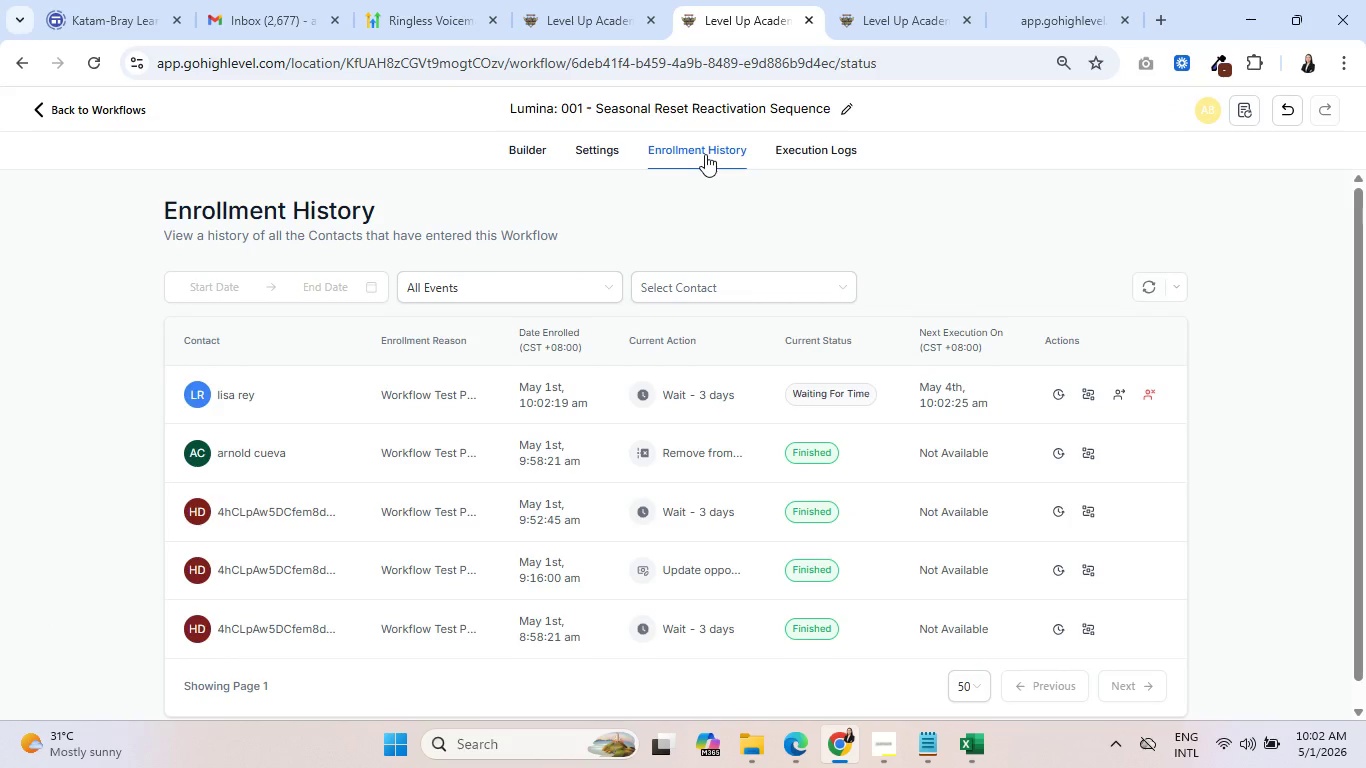 
left_click([1125, 393])
 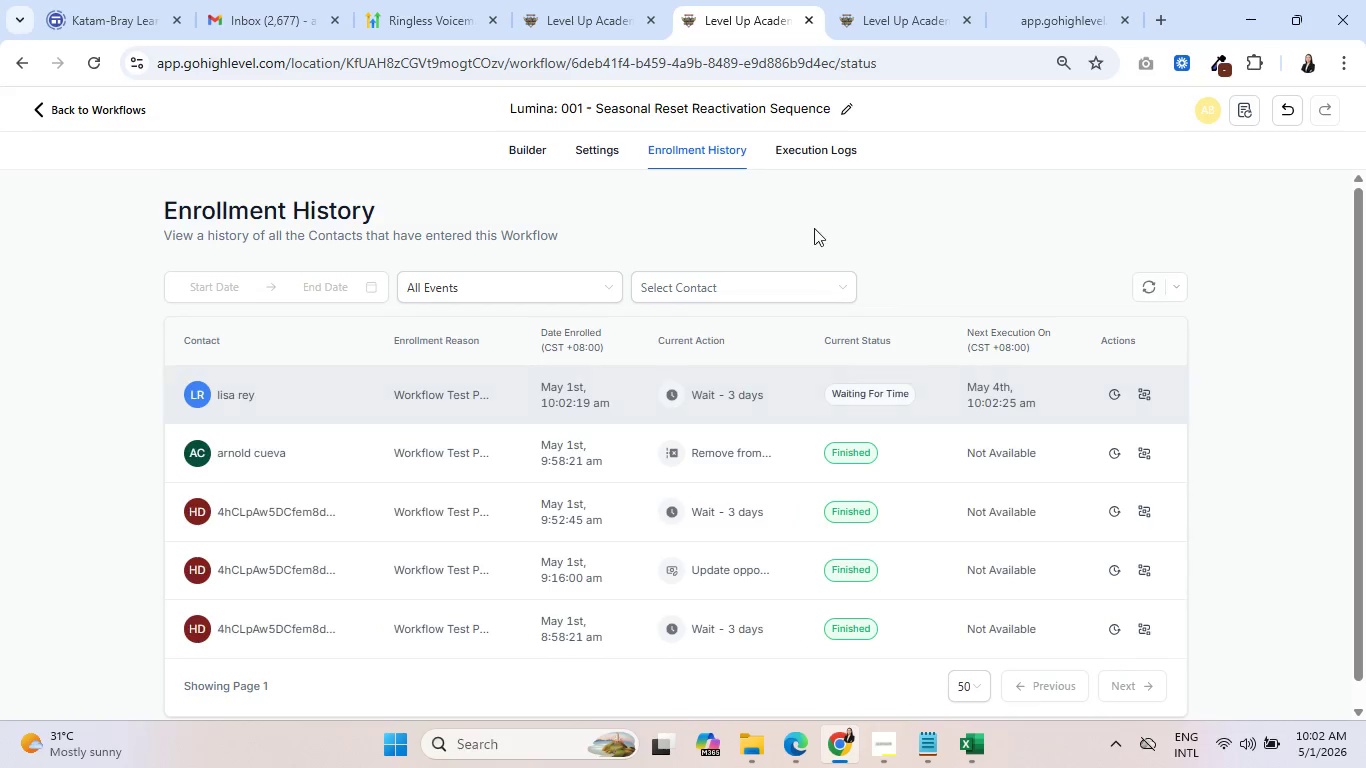 
left_click([809, 146])
 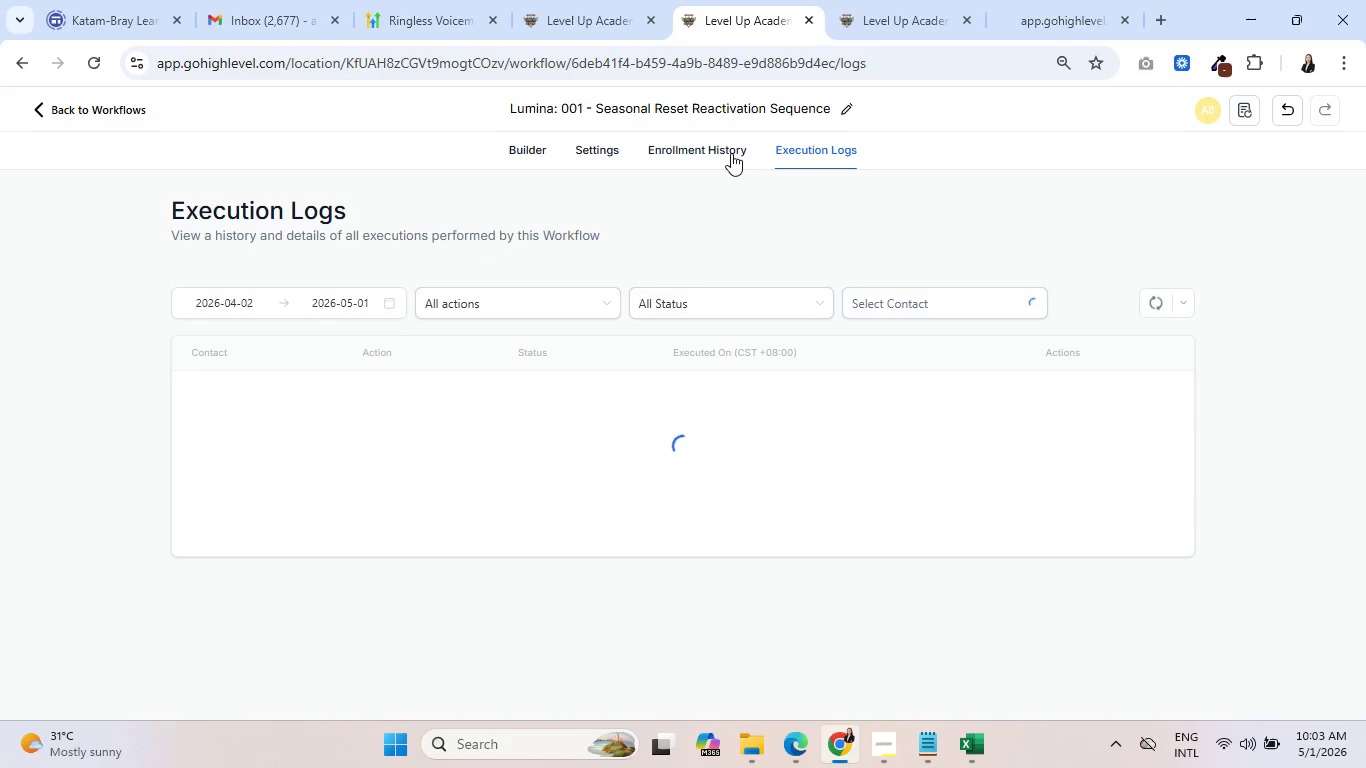 
left_click([729, 153])
 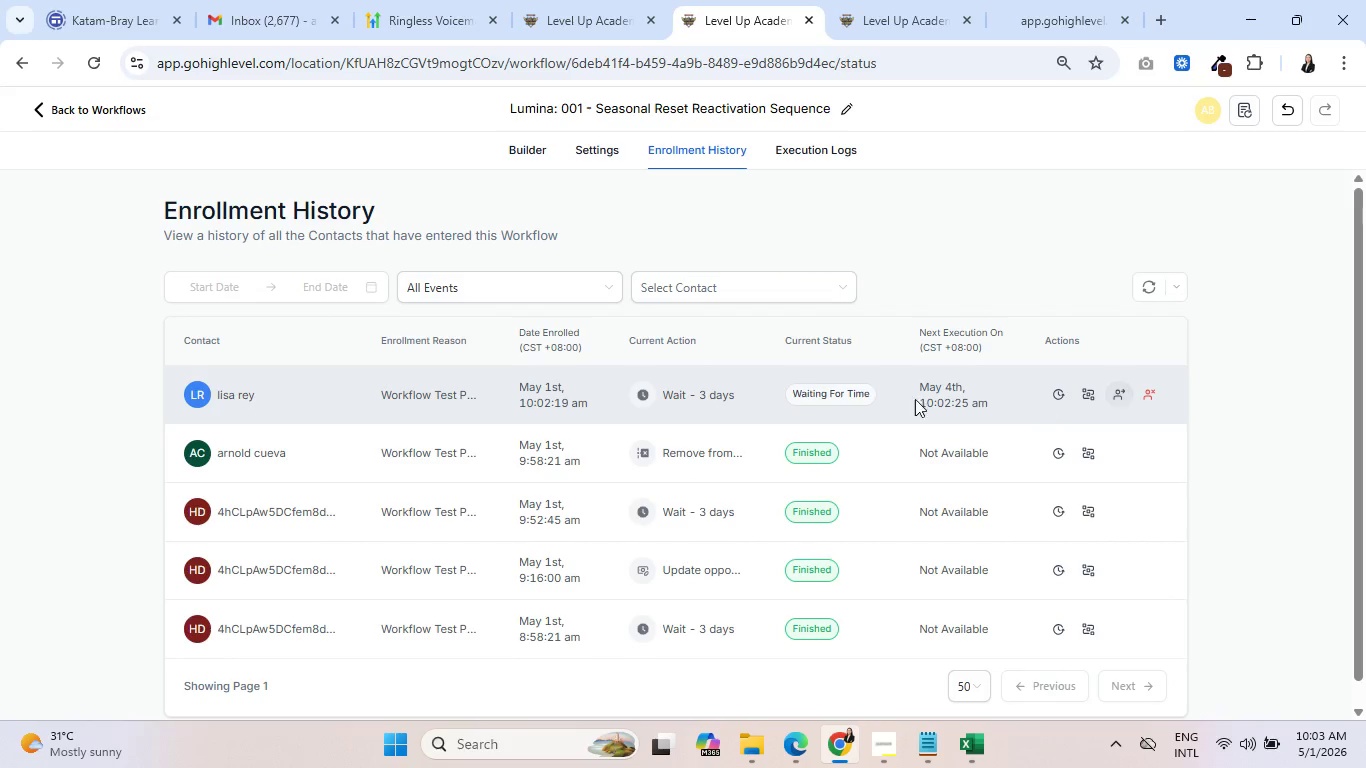 
left_click([822, 133])
 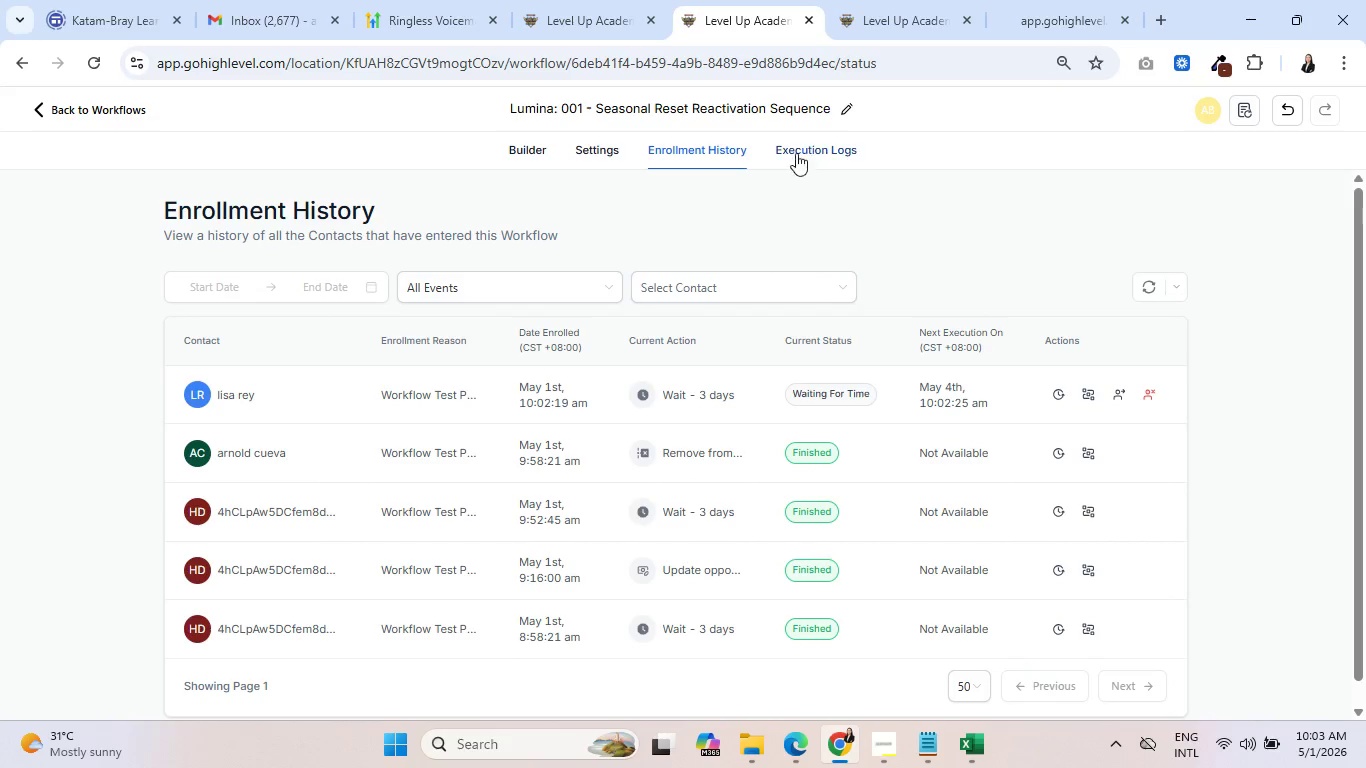 
left_click([715, 151])
 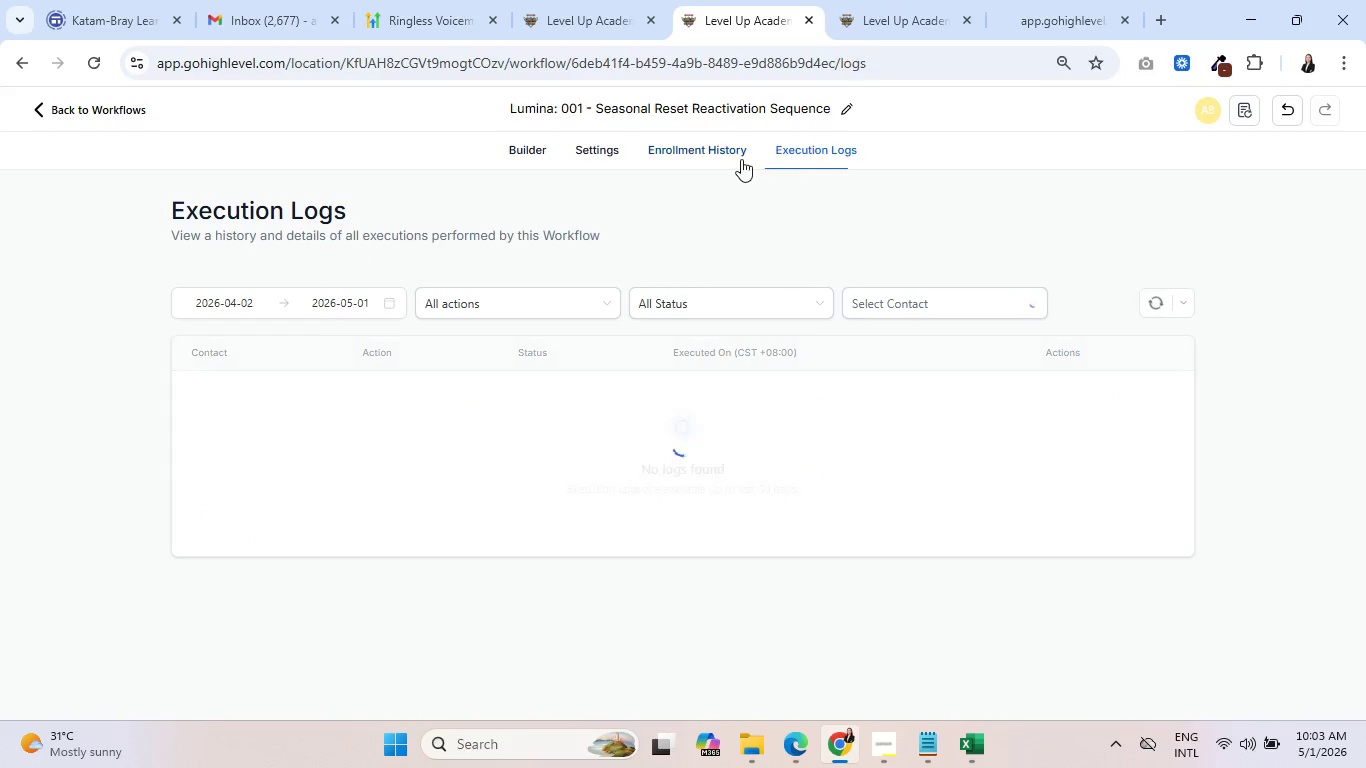 
left_click([718, 156])
 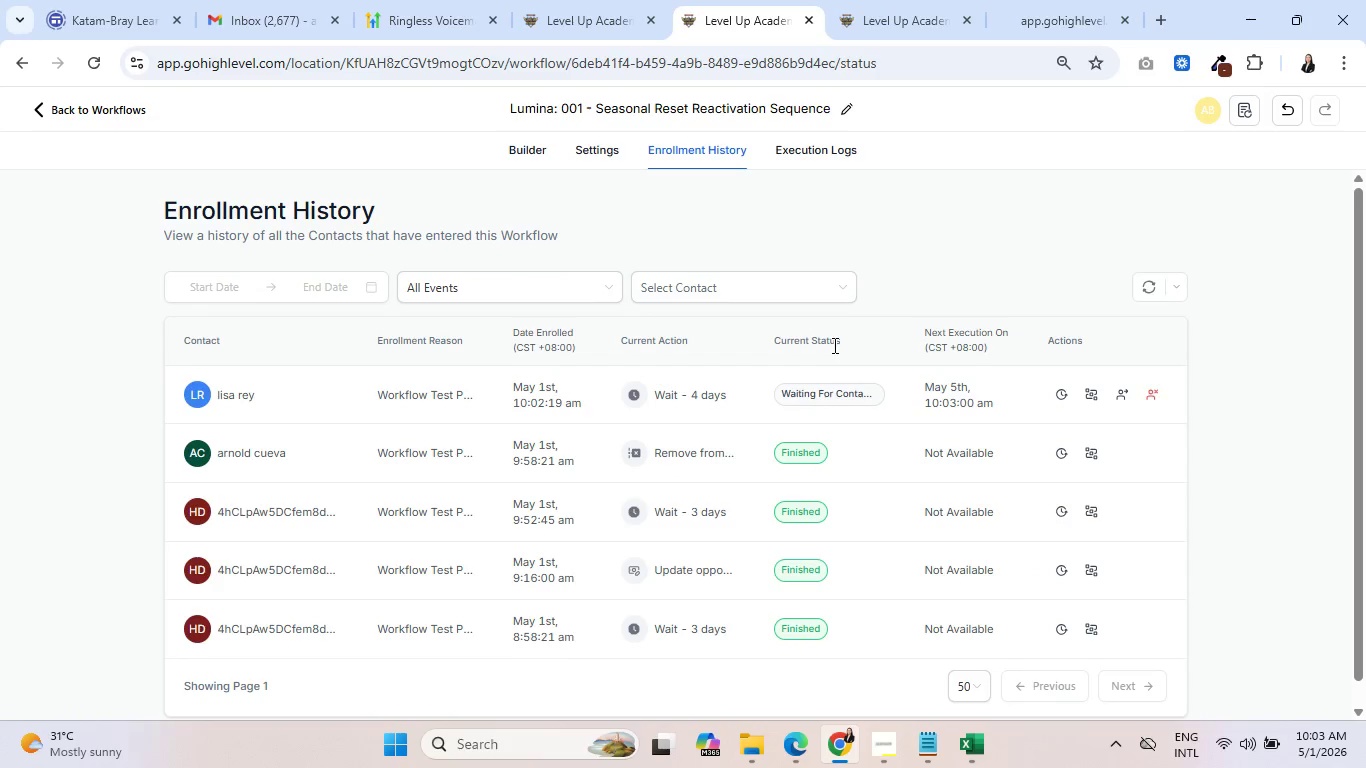 
left_click([797, 149])
 